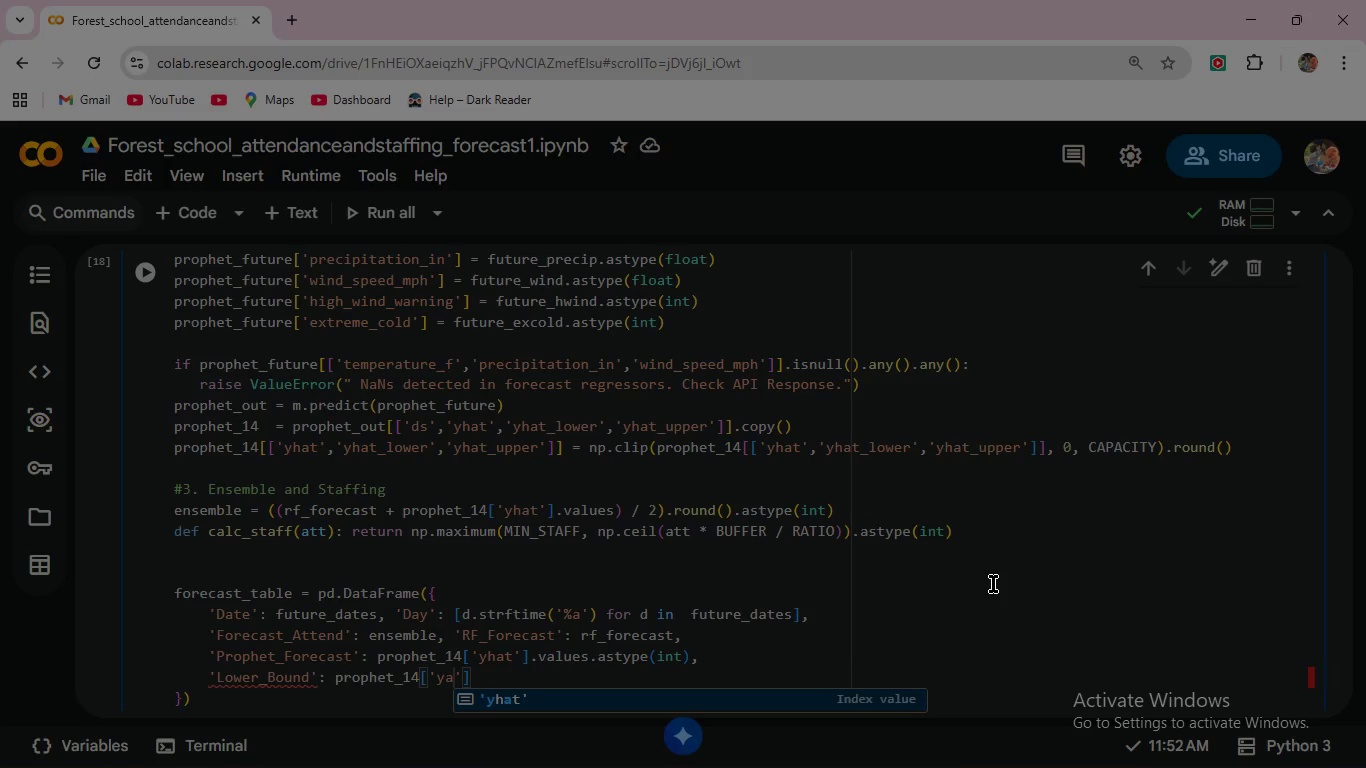 
key(Backspace)
 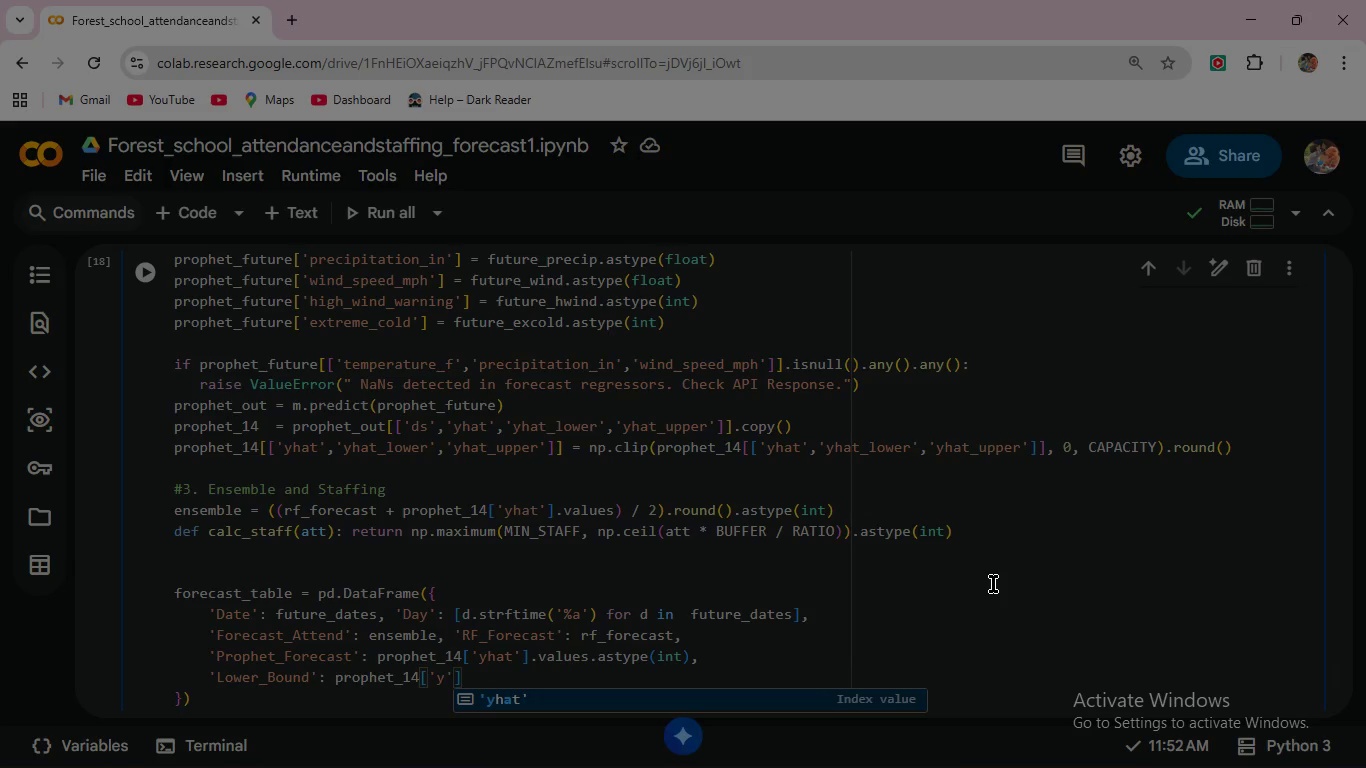 
key(H)
 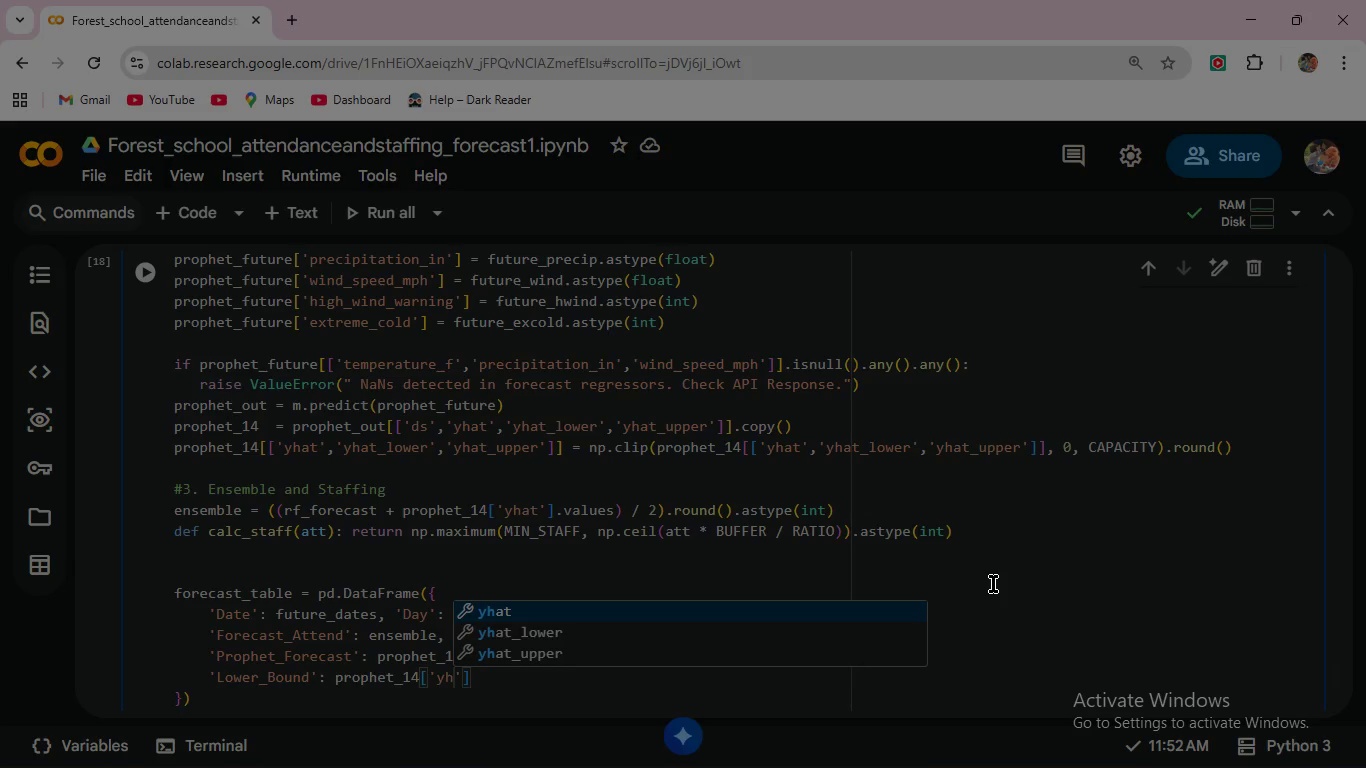 
key(ArrowDown)
 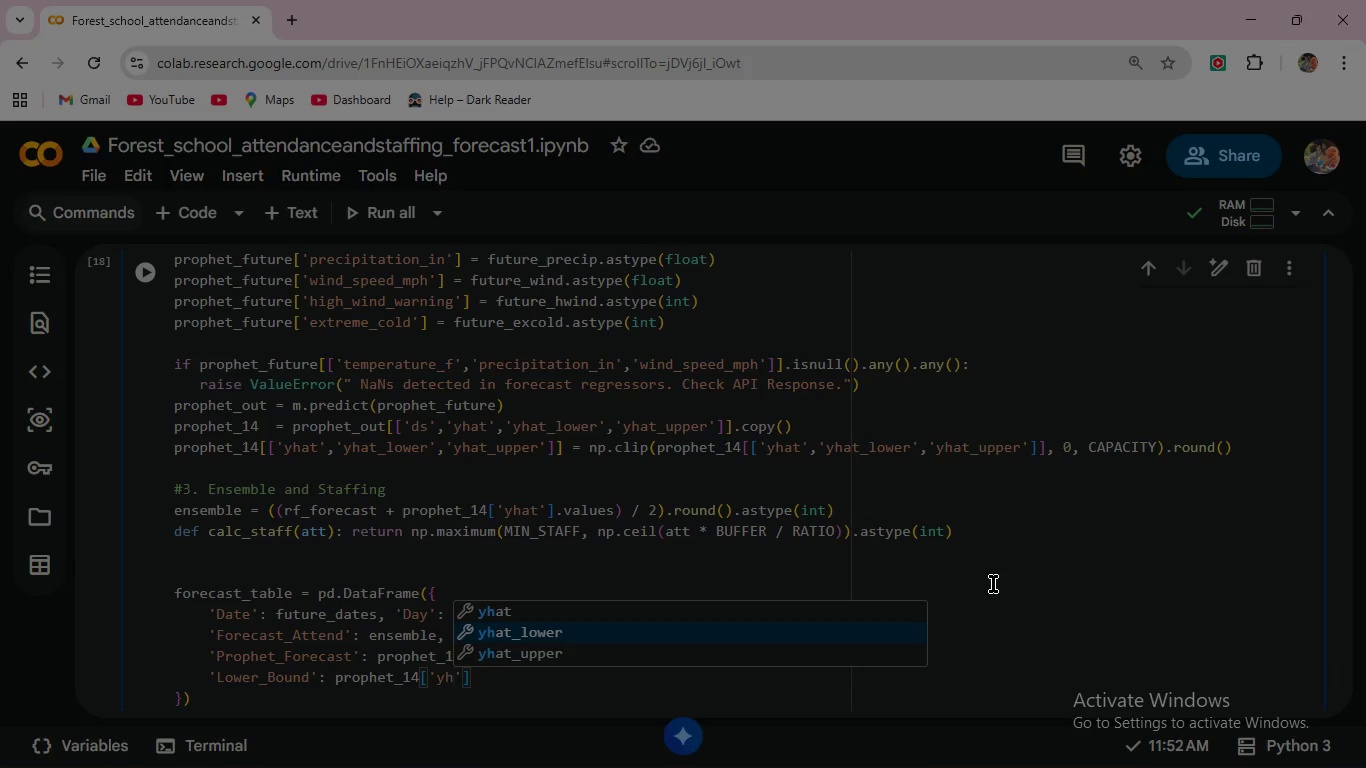 
key(Enter)
 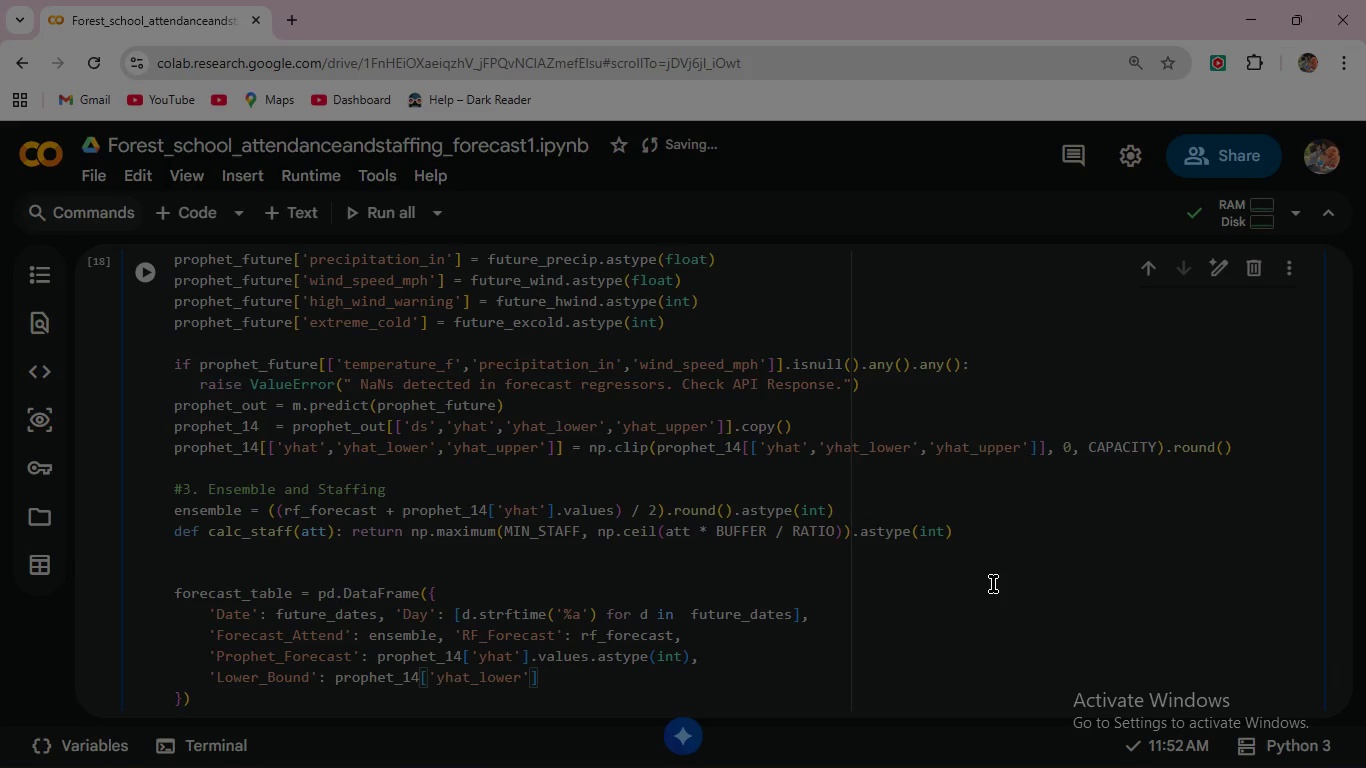 
key(ArrowRight)
 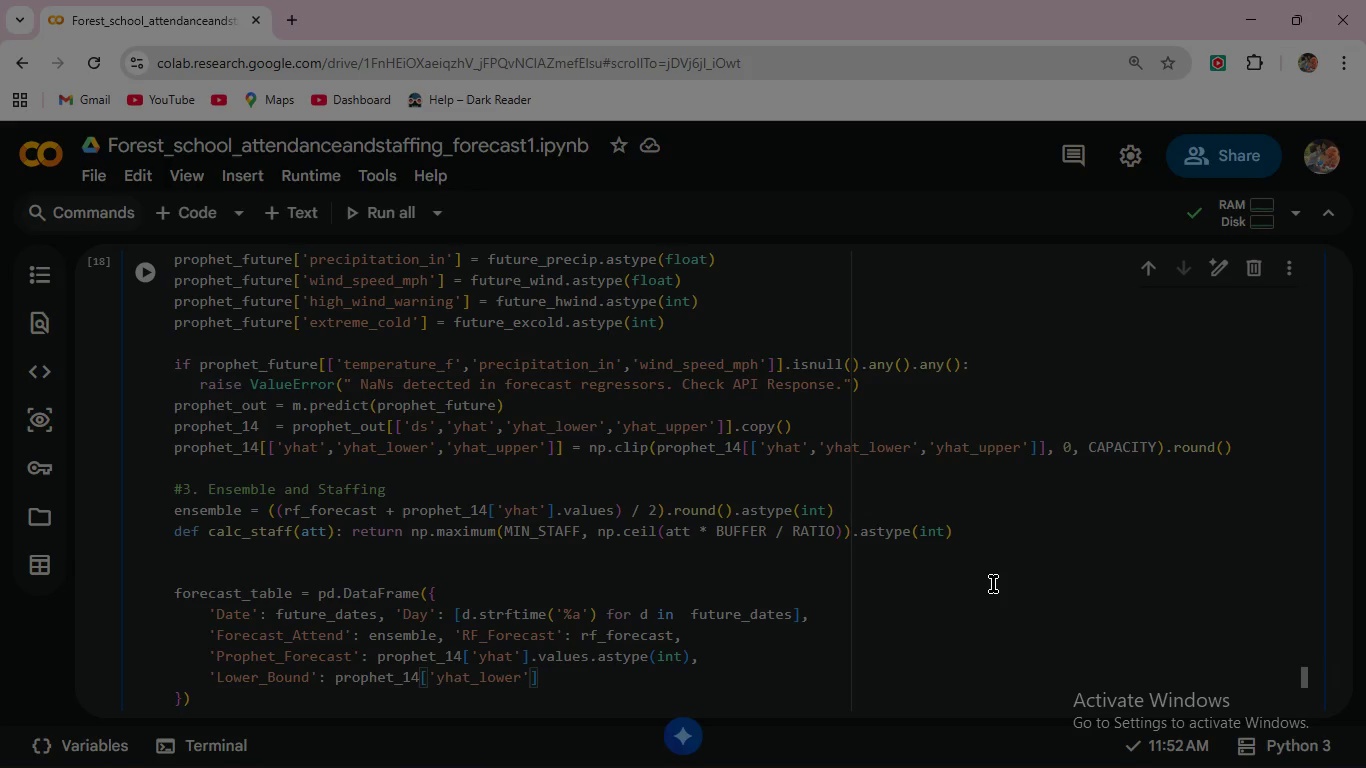 
key(ArrowRight)
 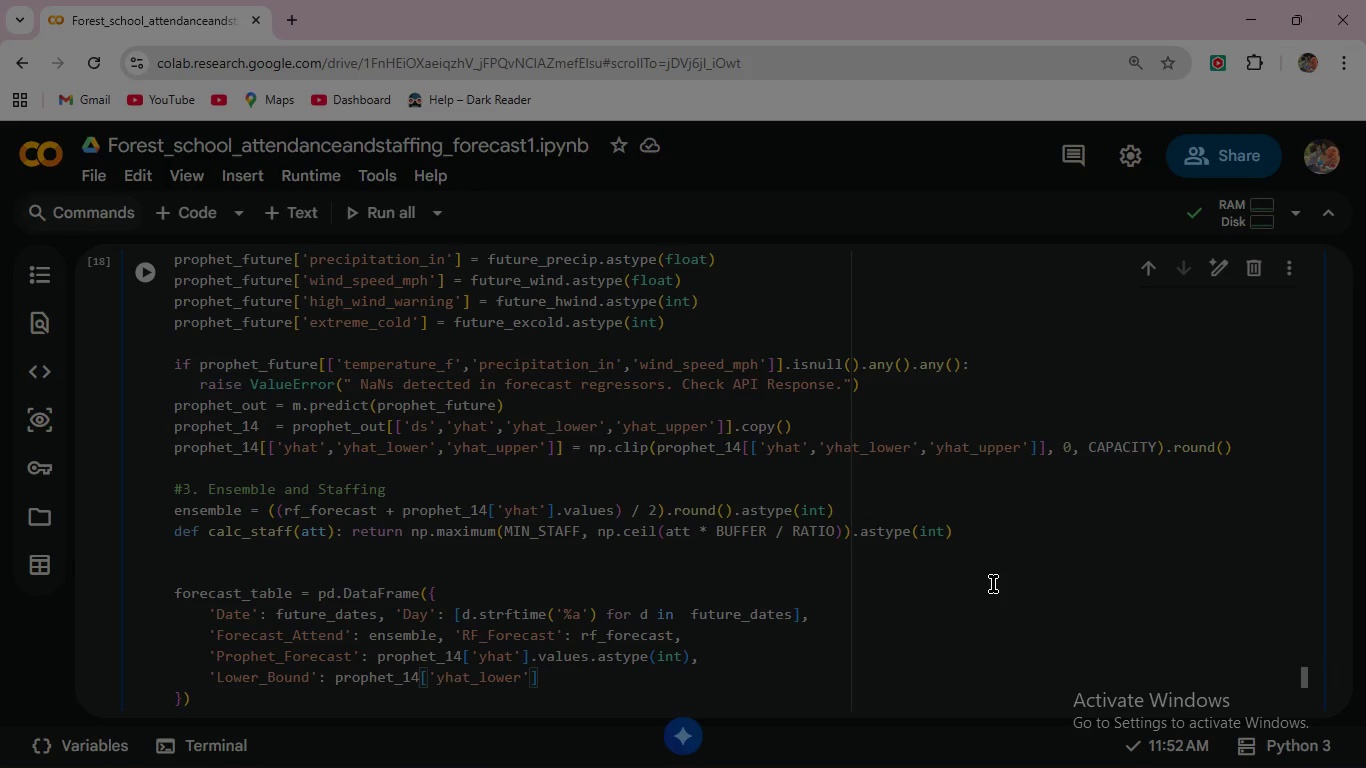 
type(.values.astype(int)
 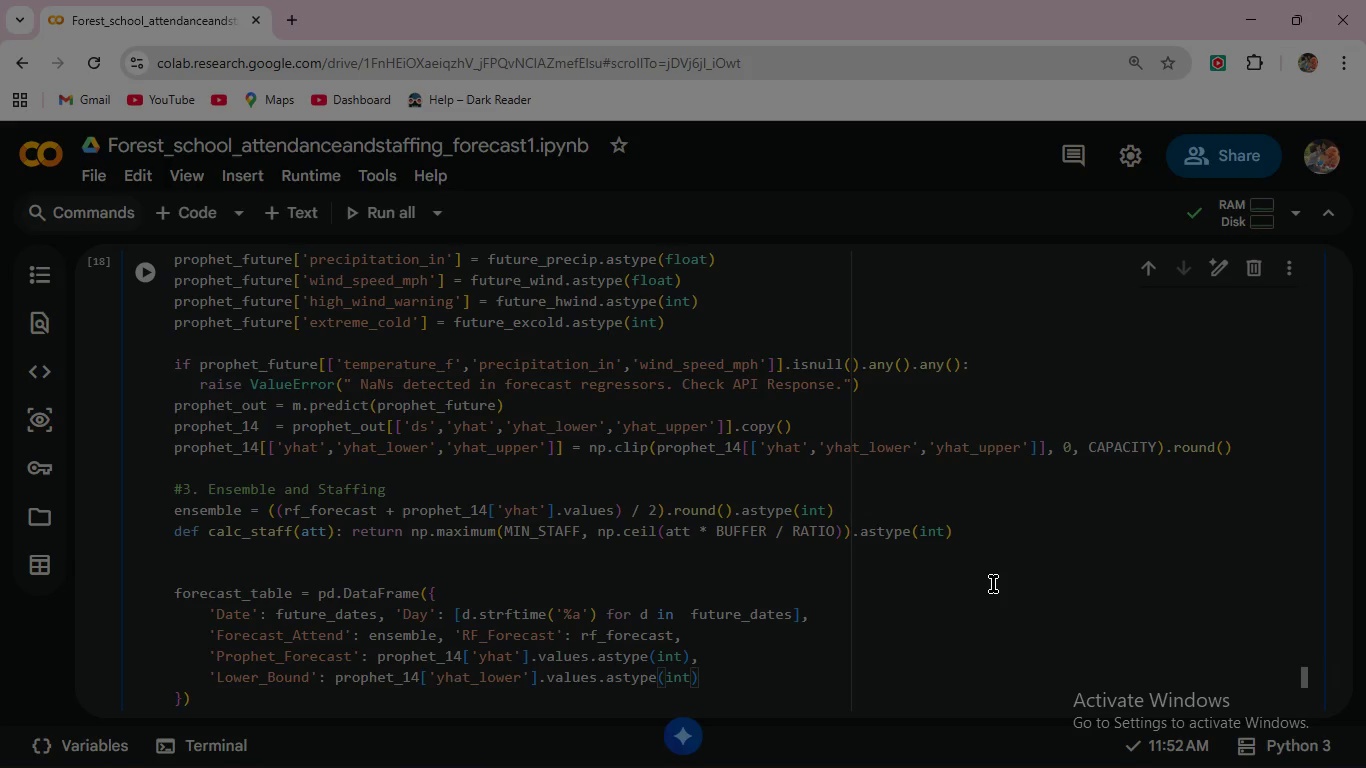 
key(ArrowRight)
 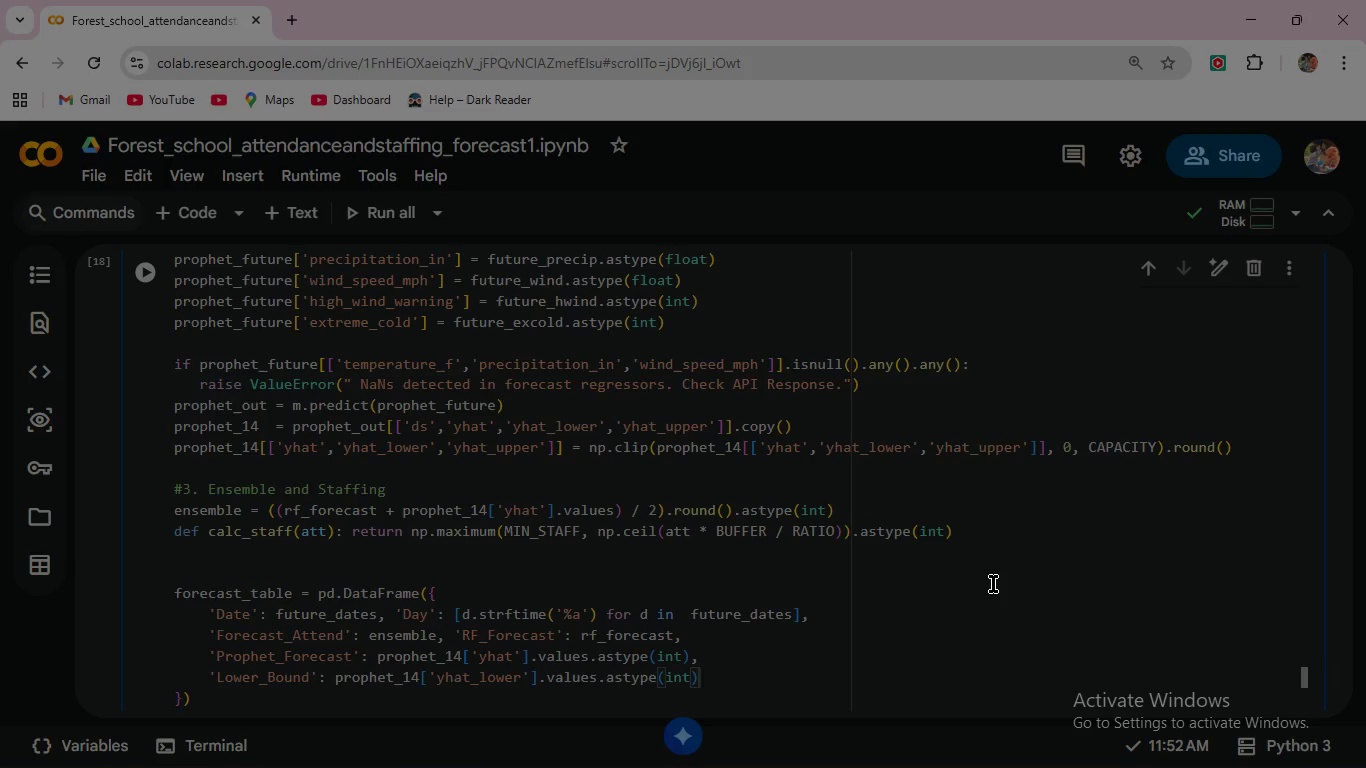 
key(Comma)
 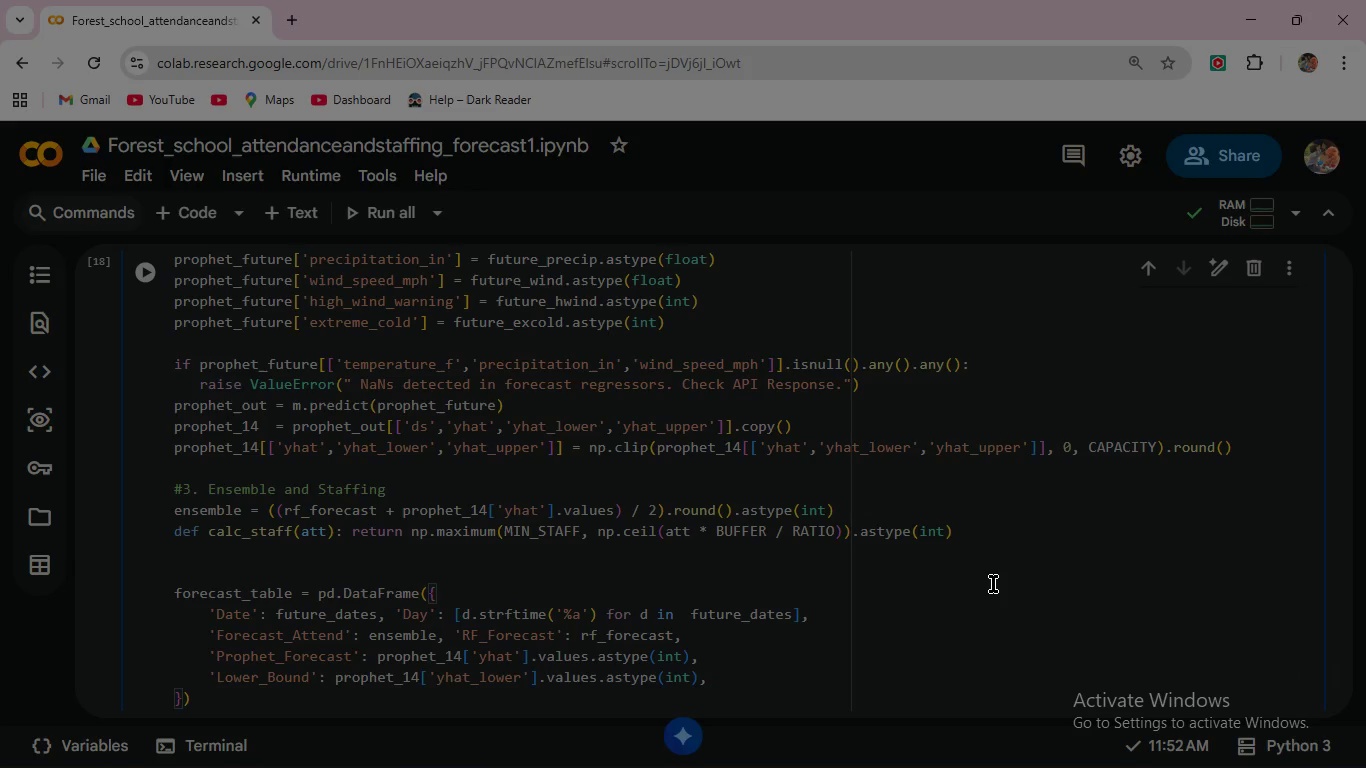 
key(Enter)
 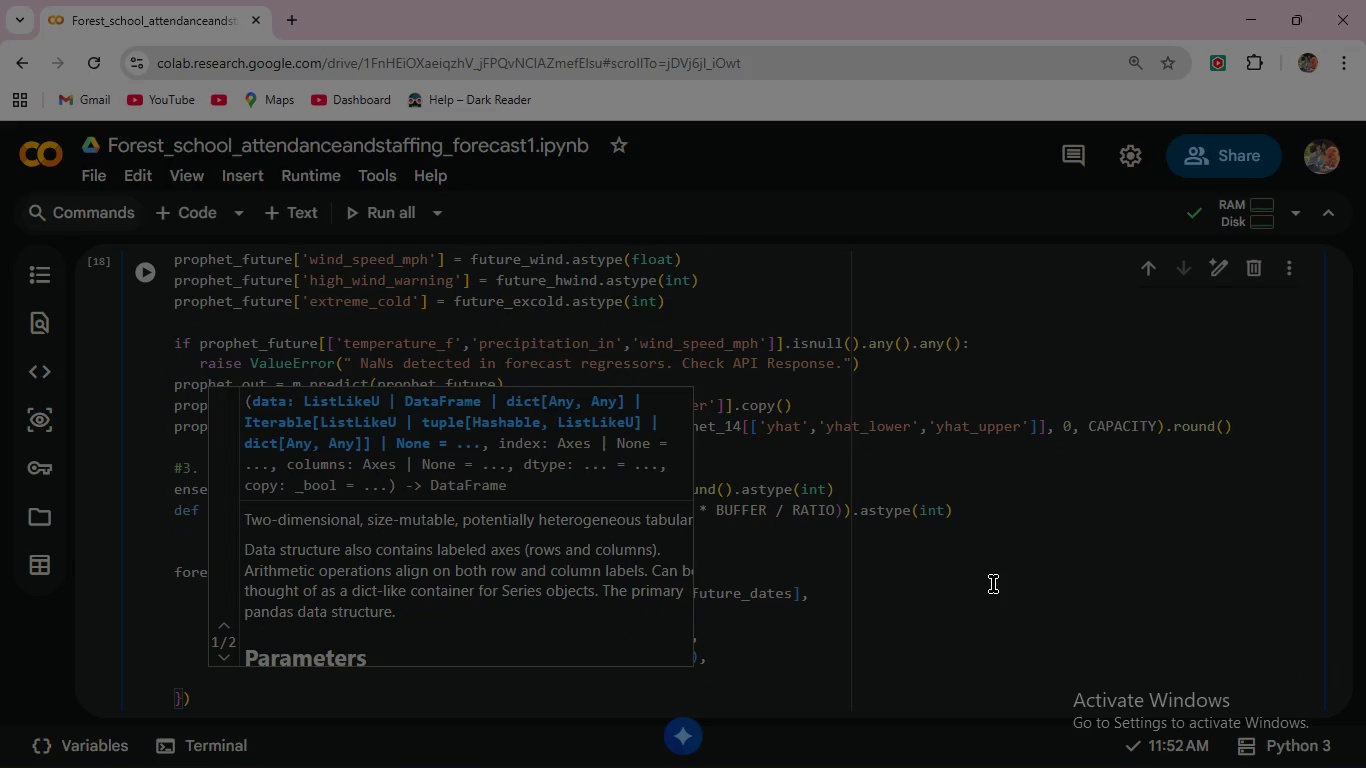 
type('Upper_Bound)
 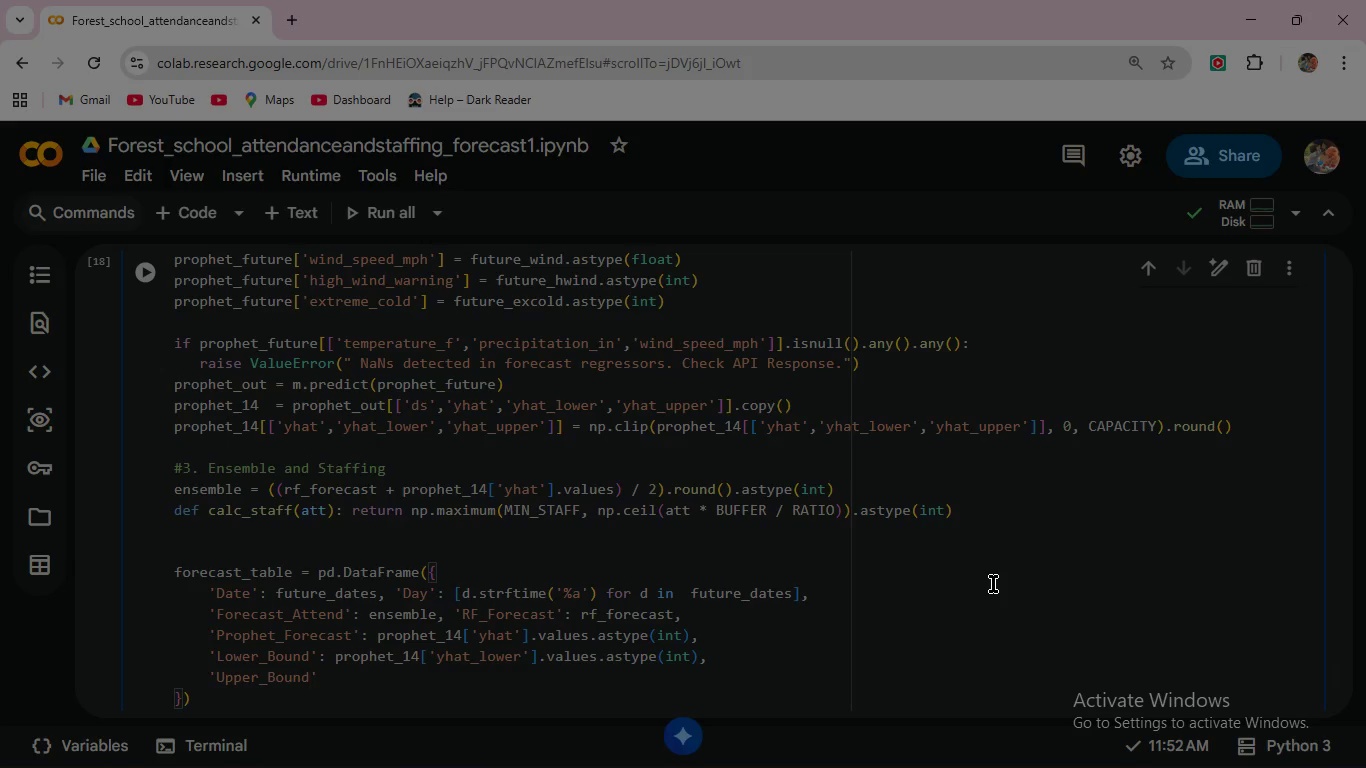 
key(ArrowRight)
 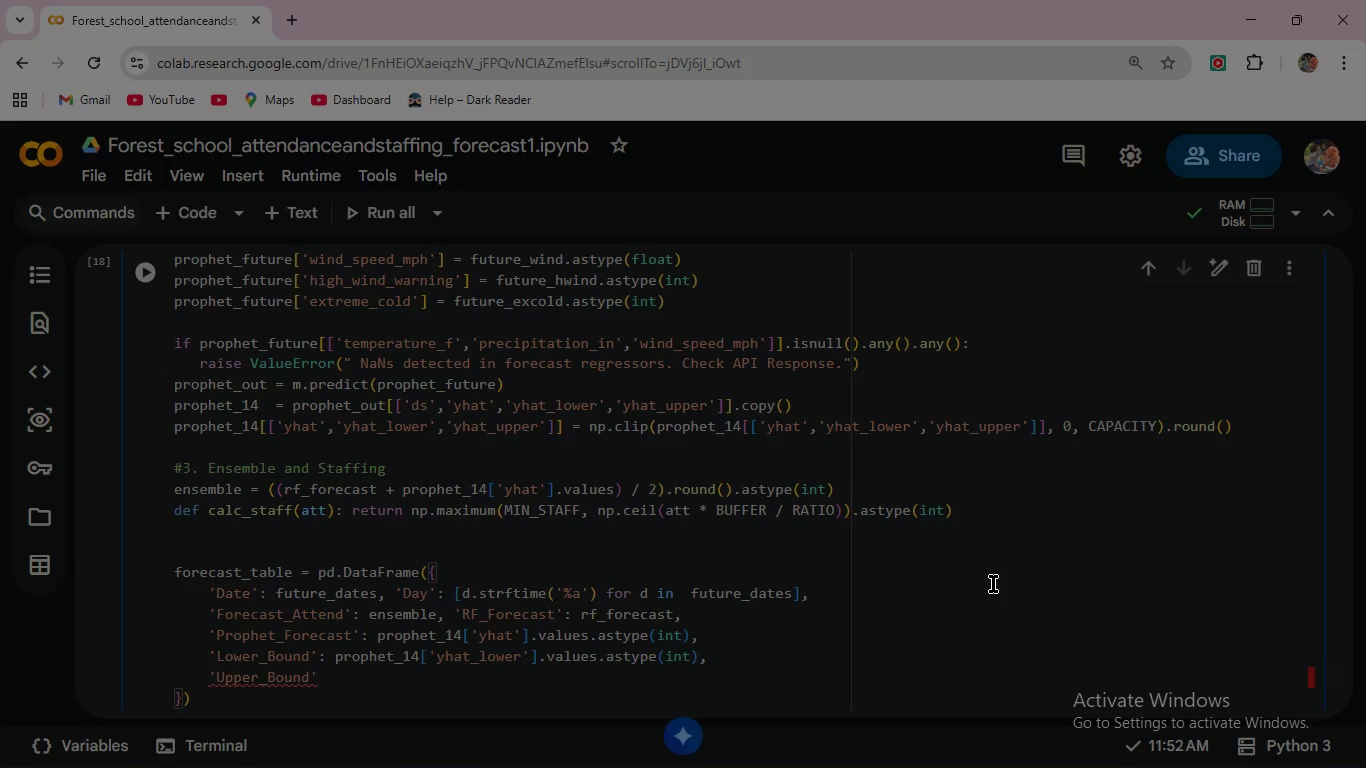 
type(: prophet)
 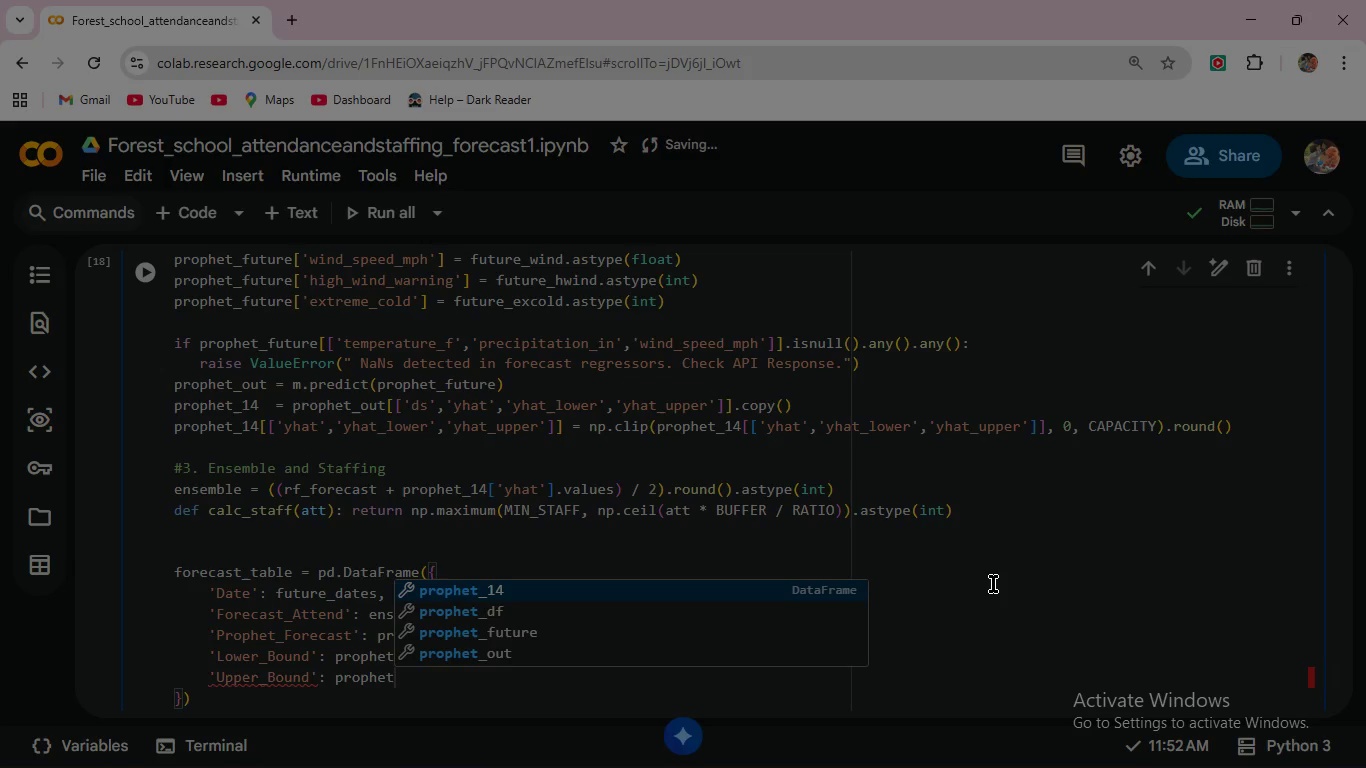 
key(Enter)
 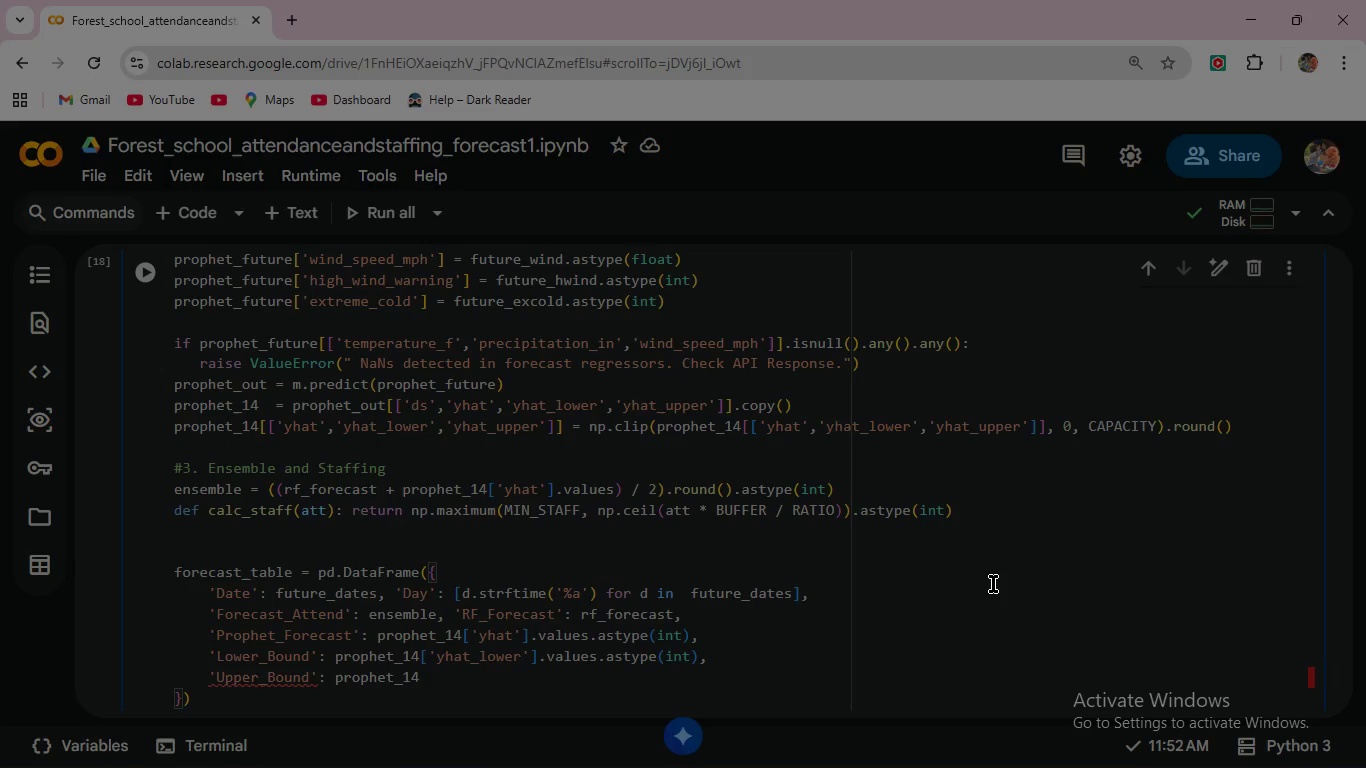 
key(BracketLeft)
 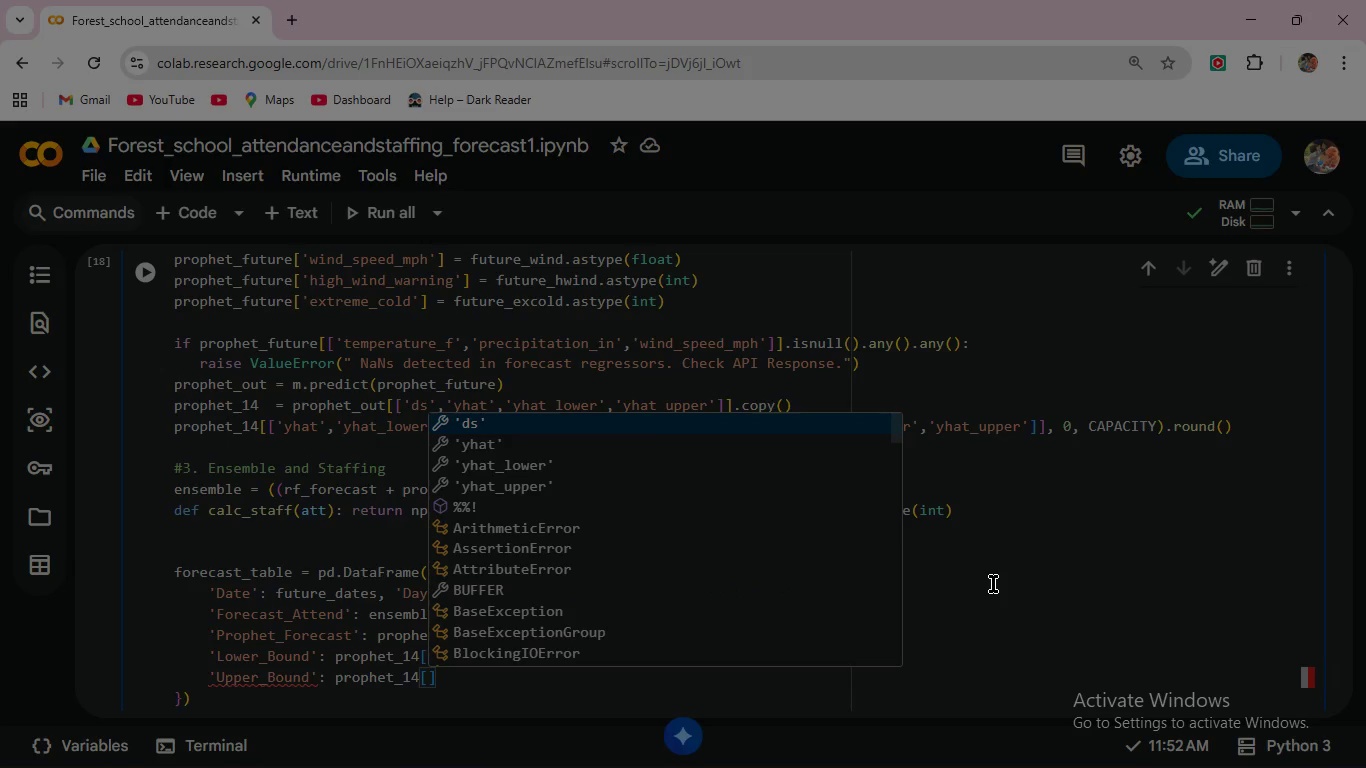 
key(Quote)
 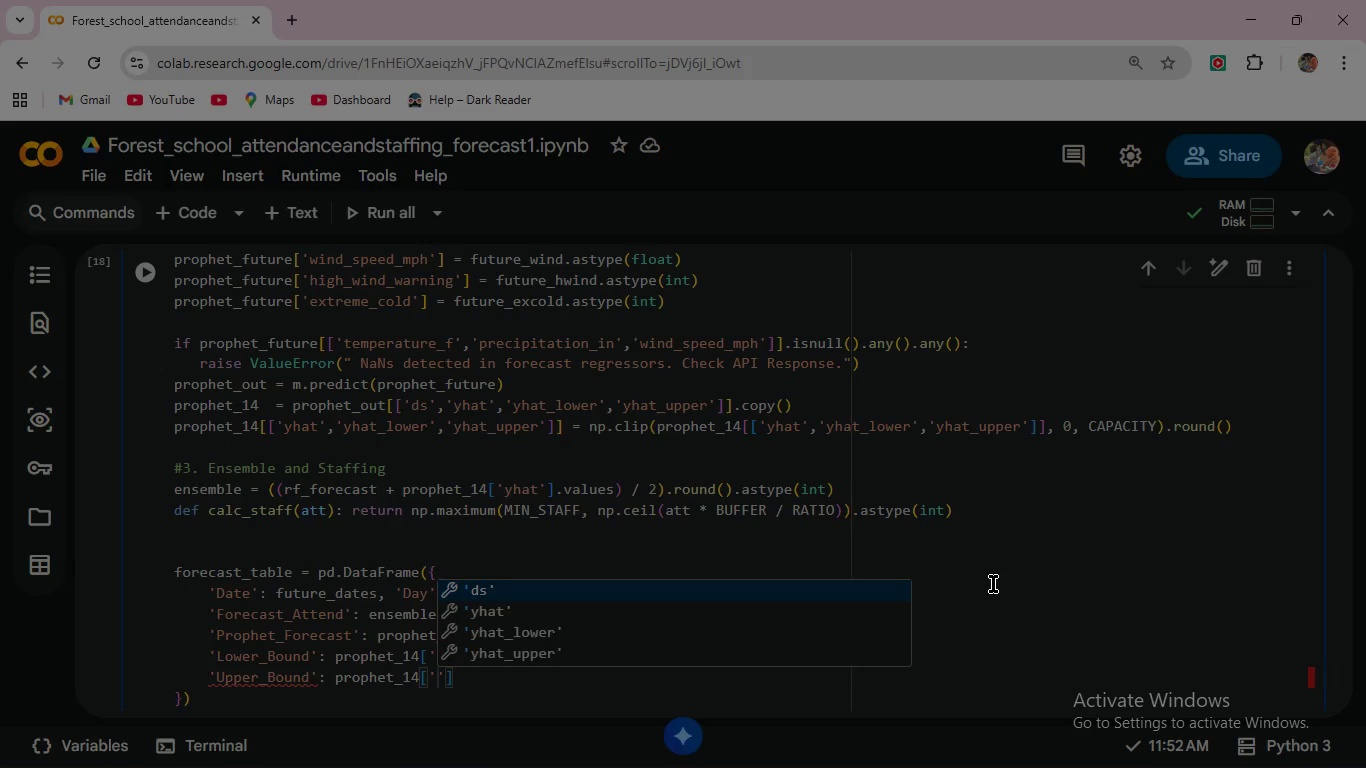 
key(ArrowDown)
 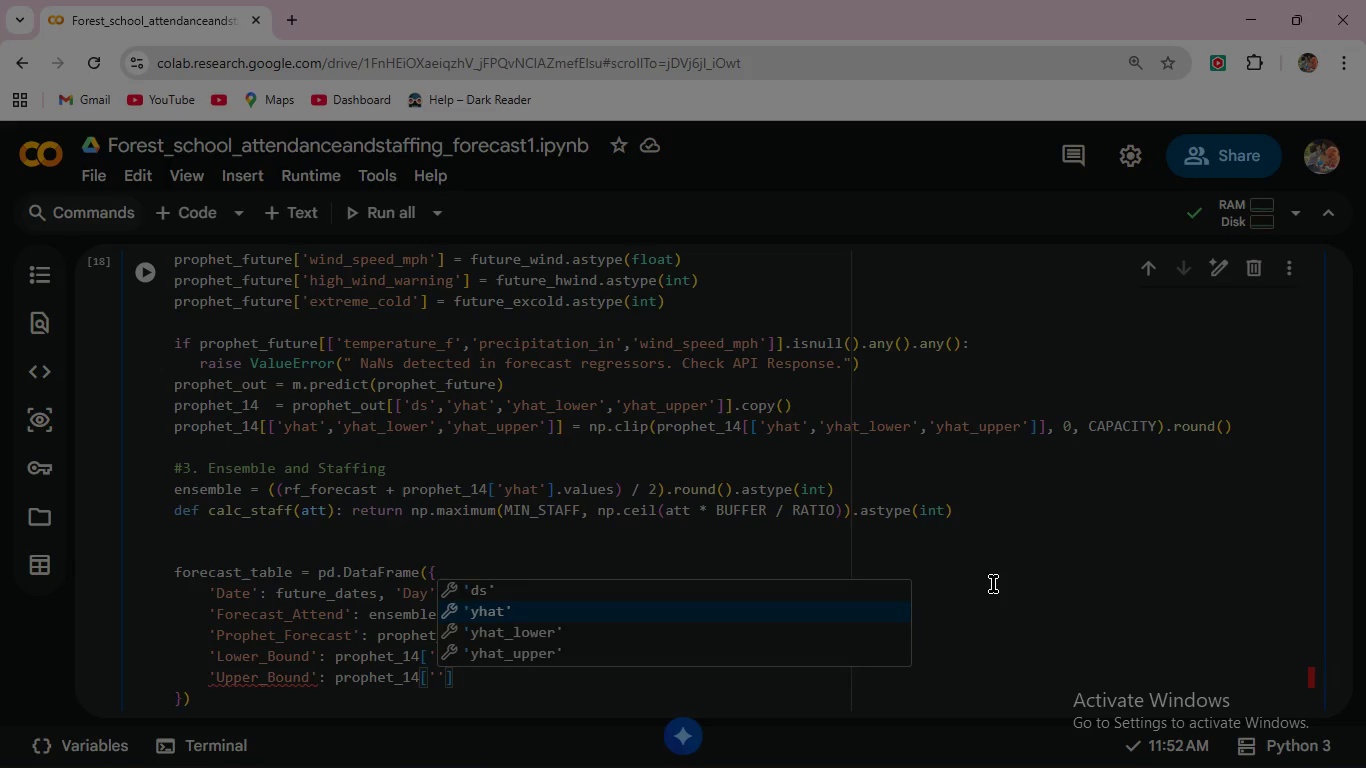 
key(ArrowDown)
 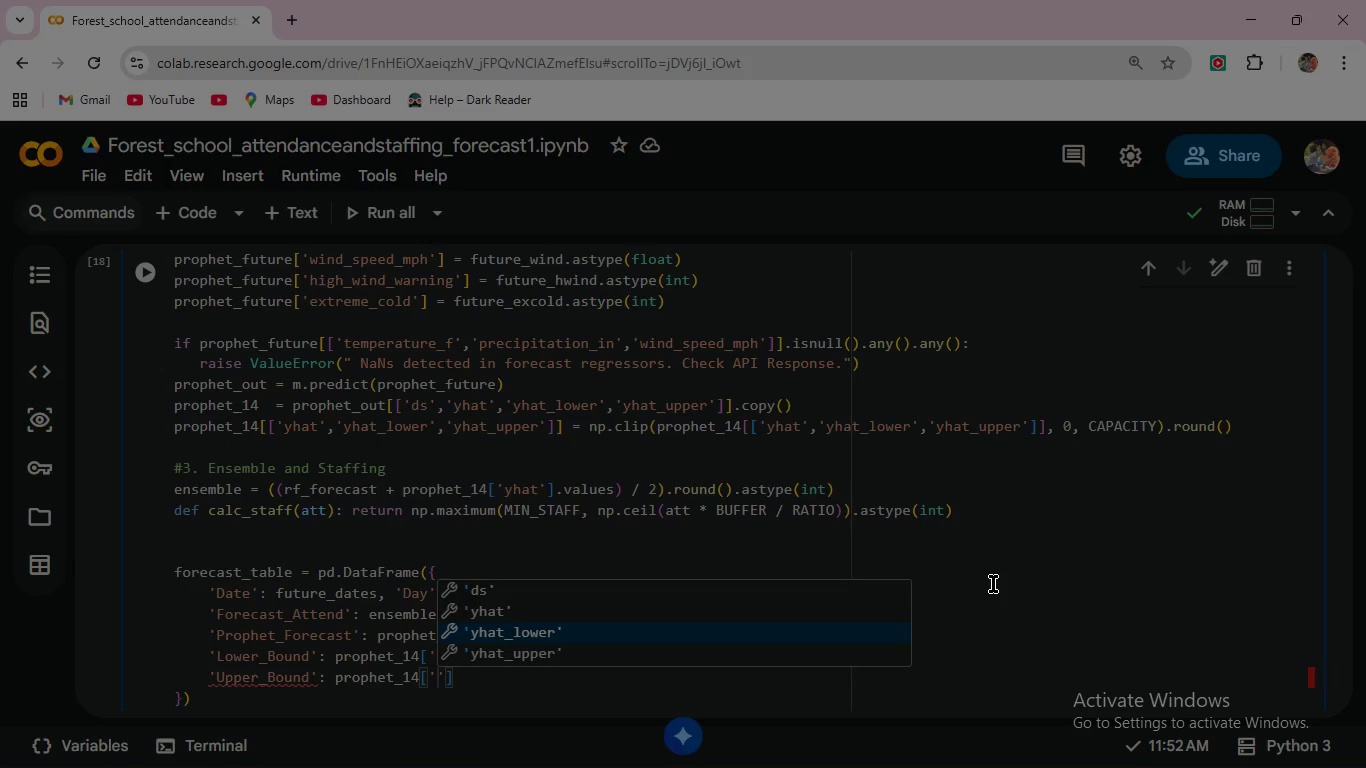 
key(ArrowDown)
 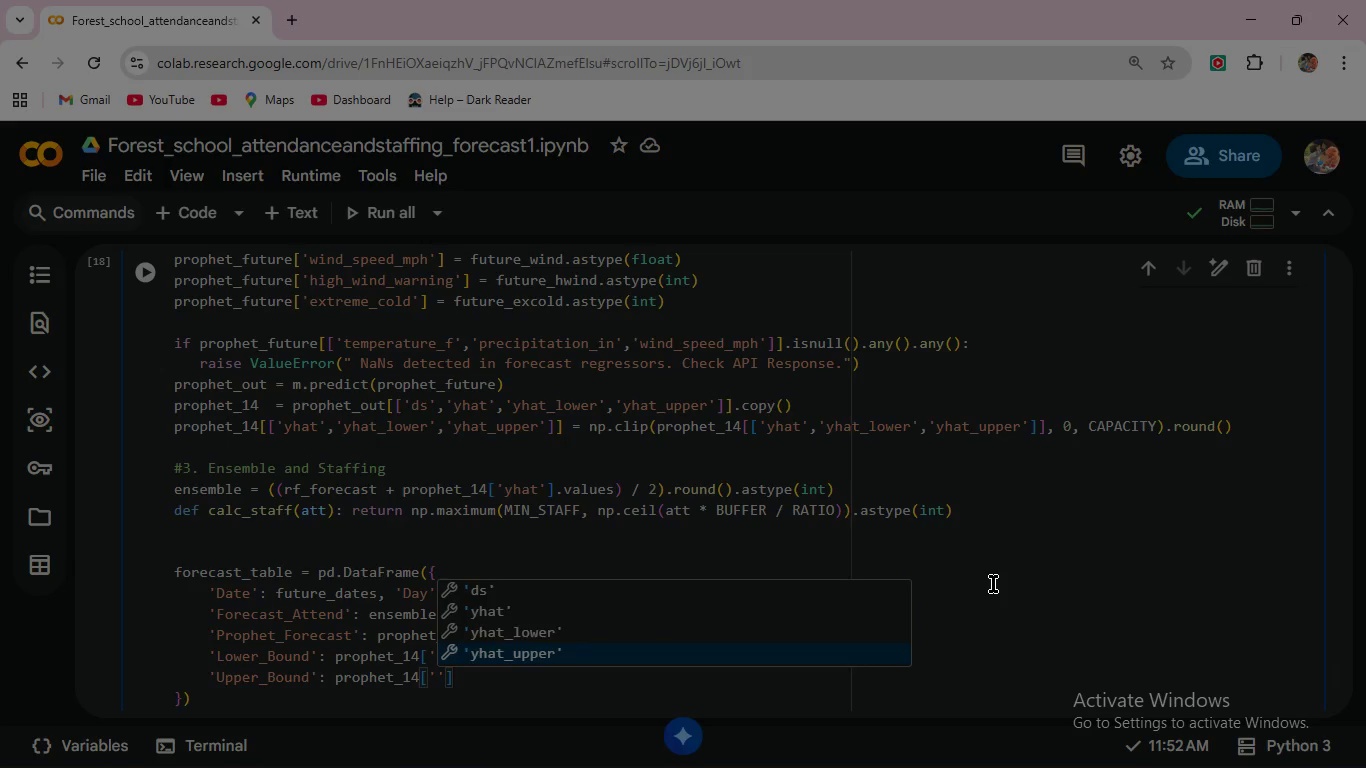 
key(Enter)
 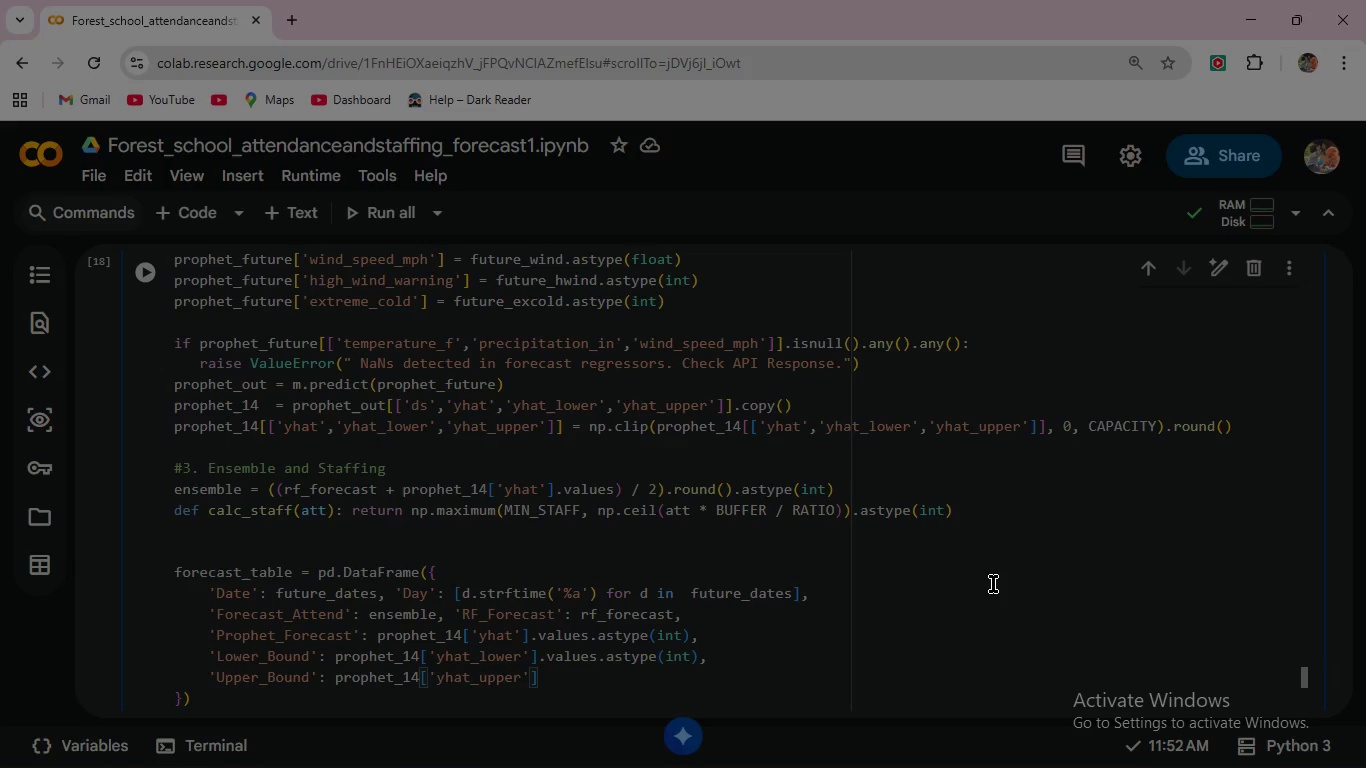 
key(ArrowRight)
 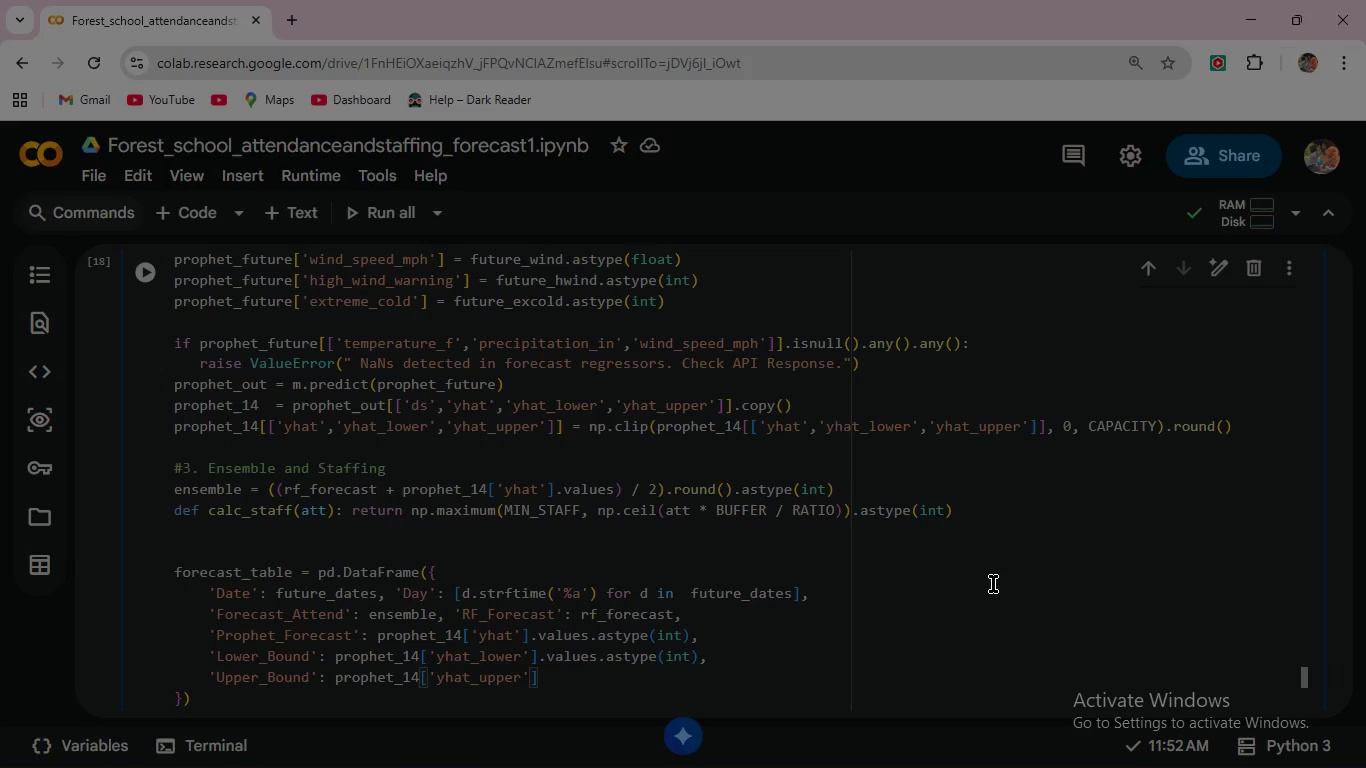 
type(.values.astype(int)
 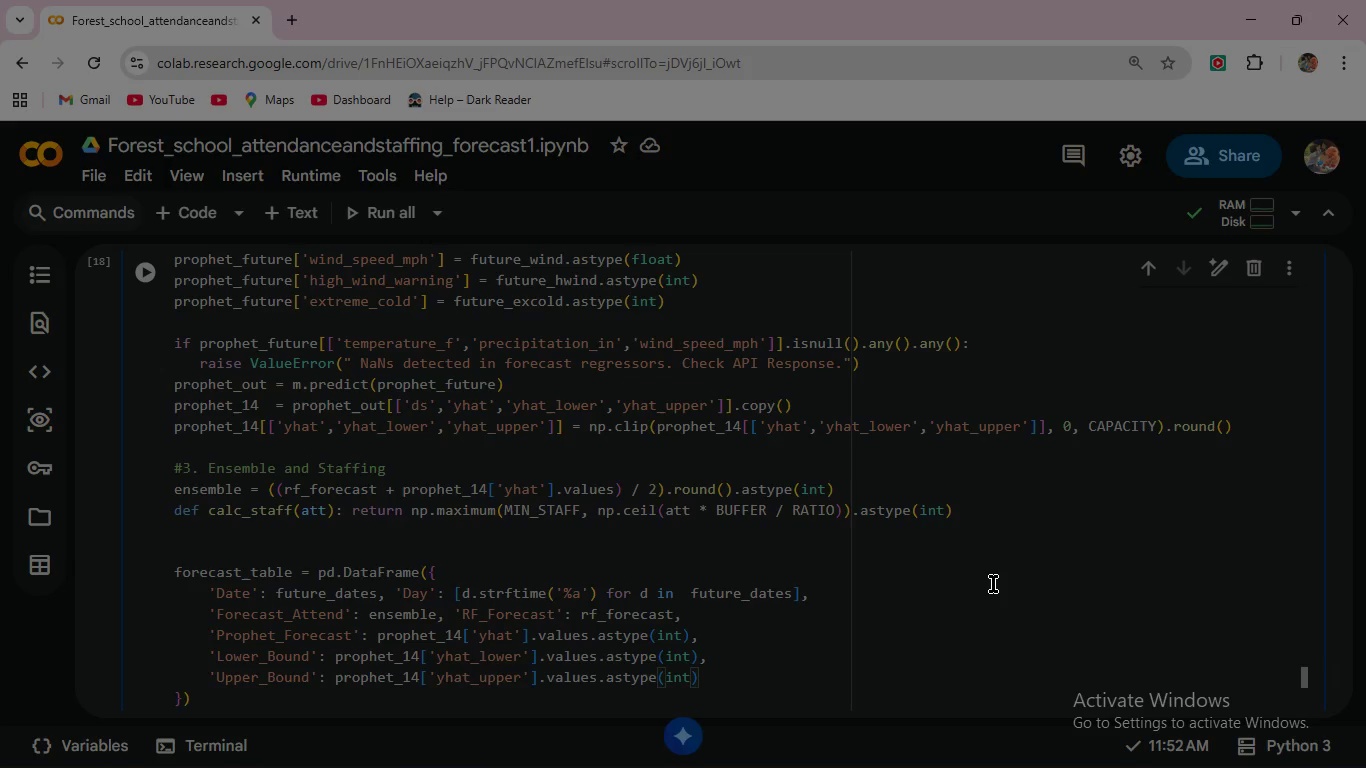 
key(ArrowRight)
 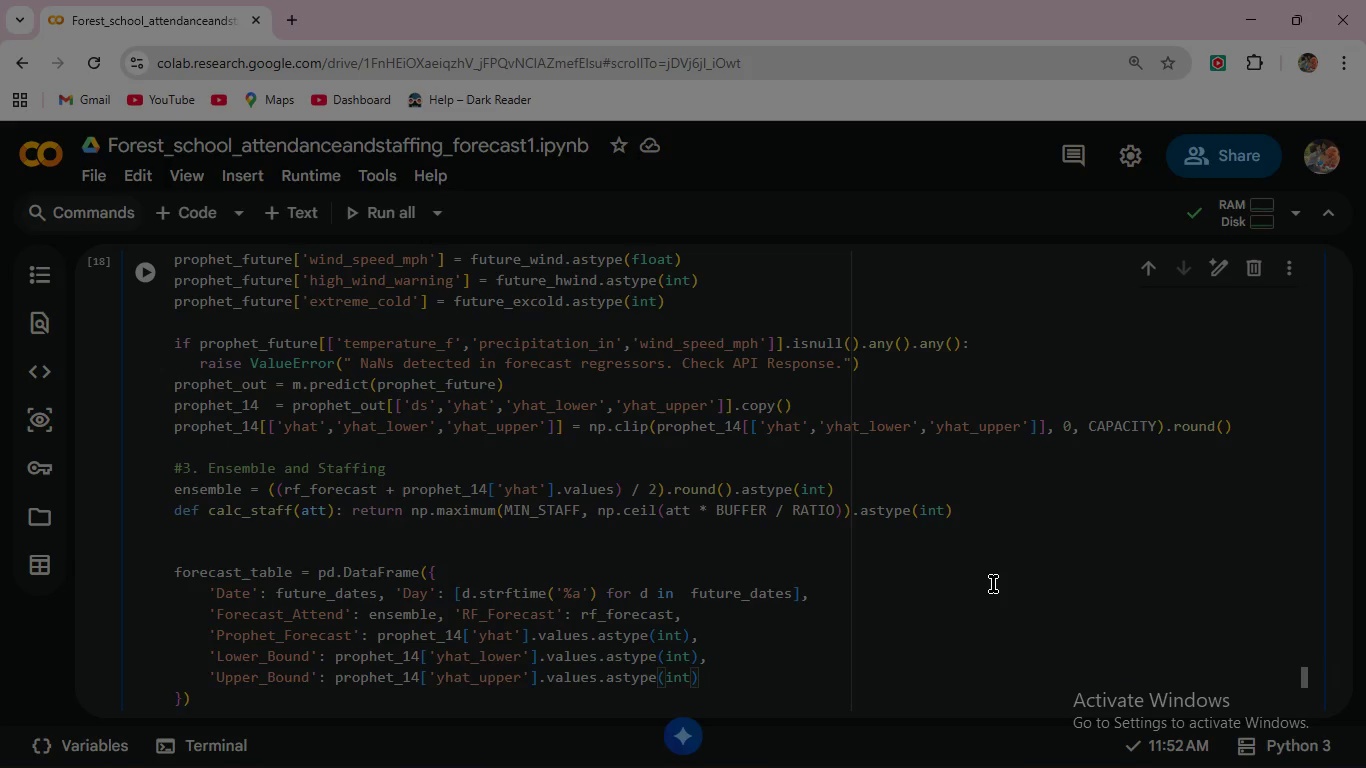 
key(Comma)
 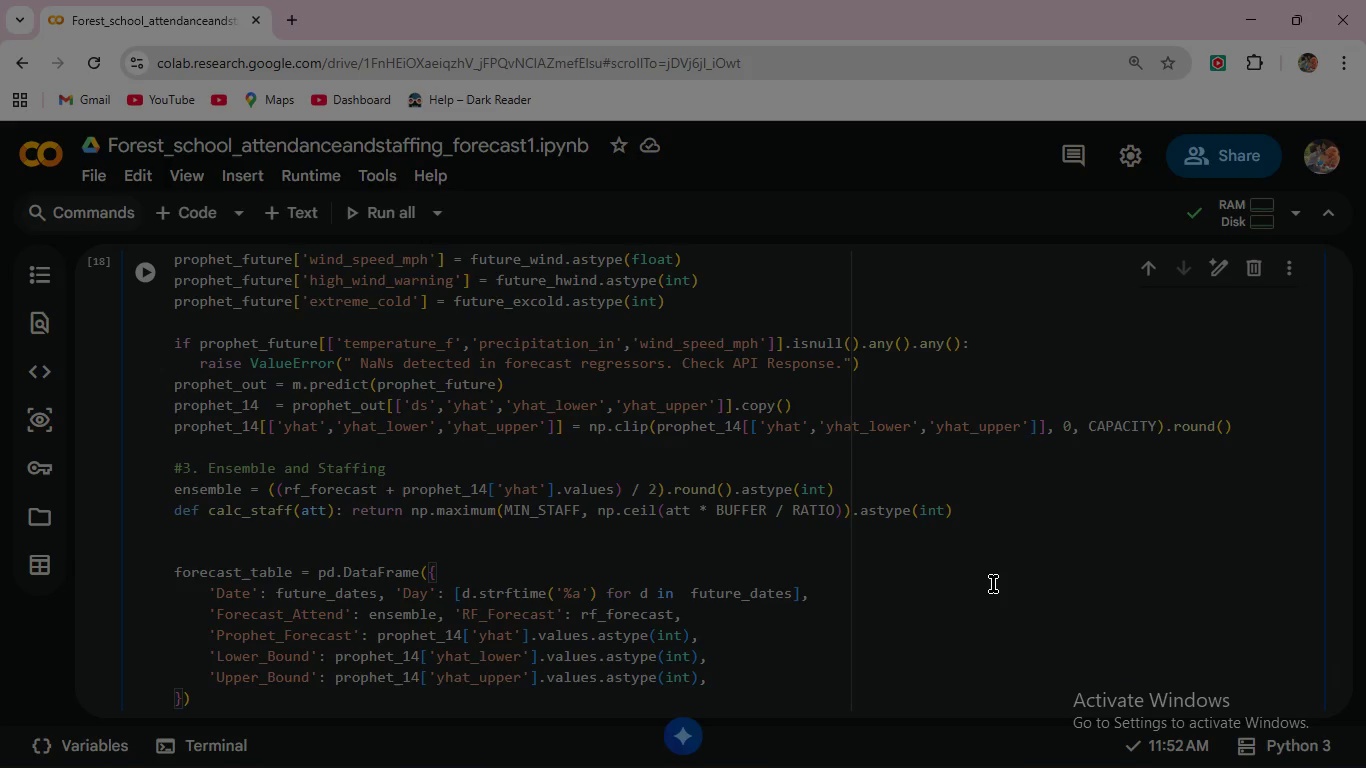 
key(Enter)
 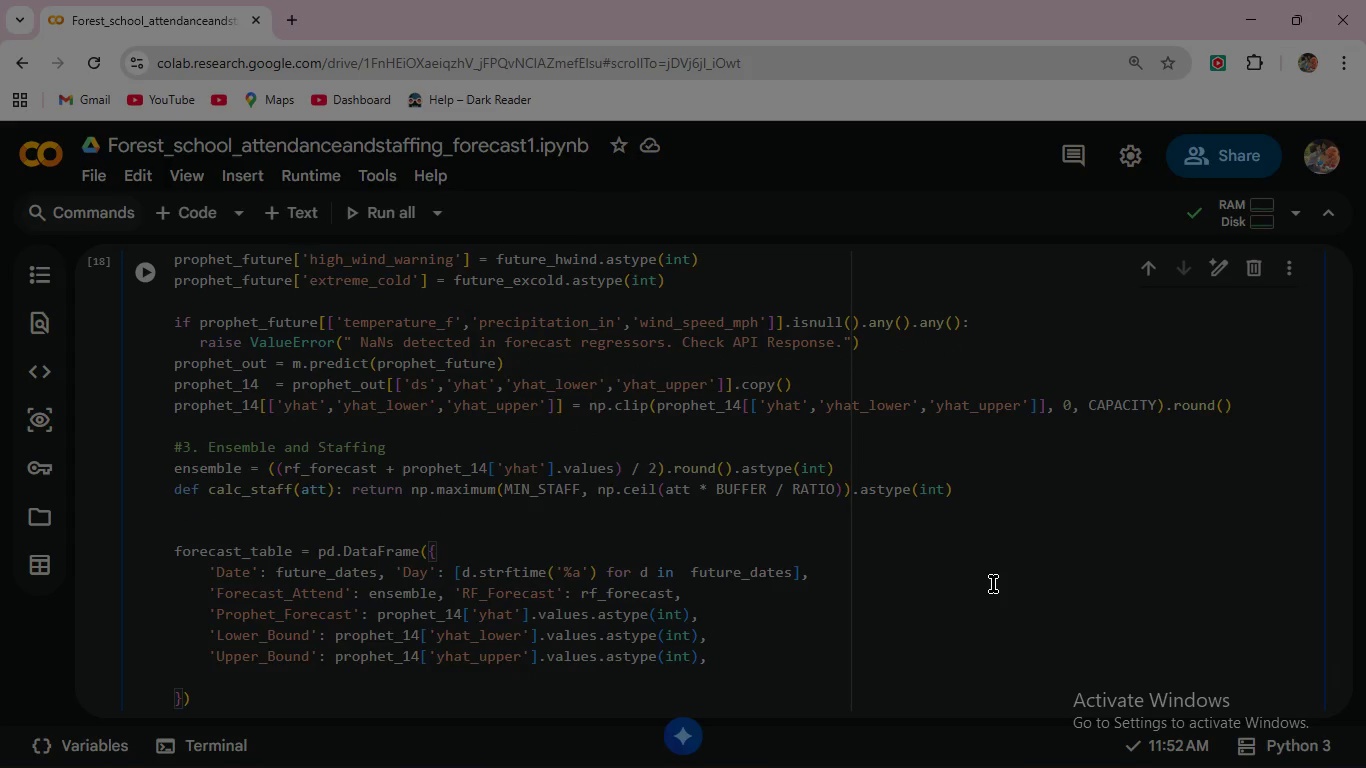 
type('Staff_Needed)
 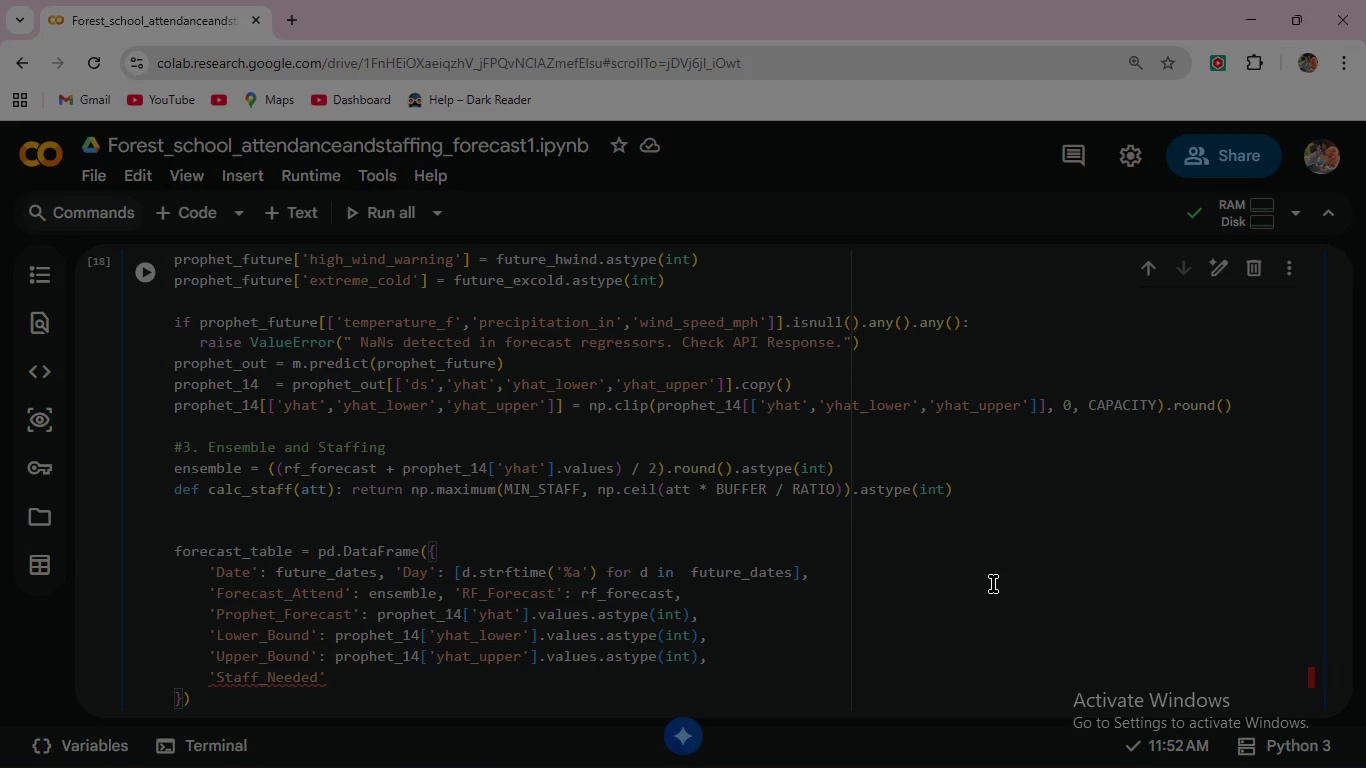 
key(ArrowRight)
 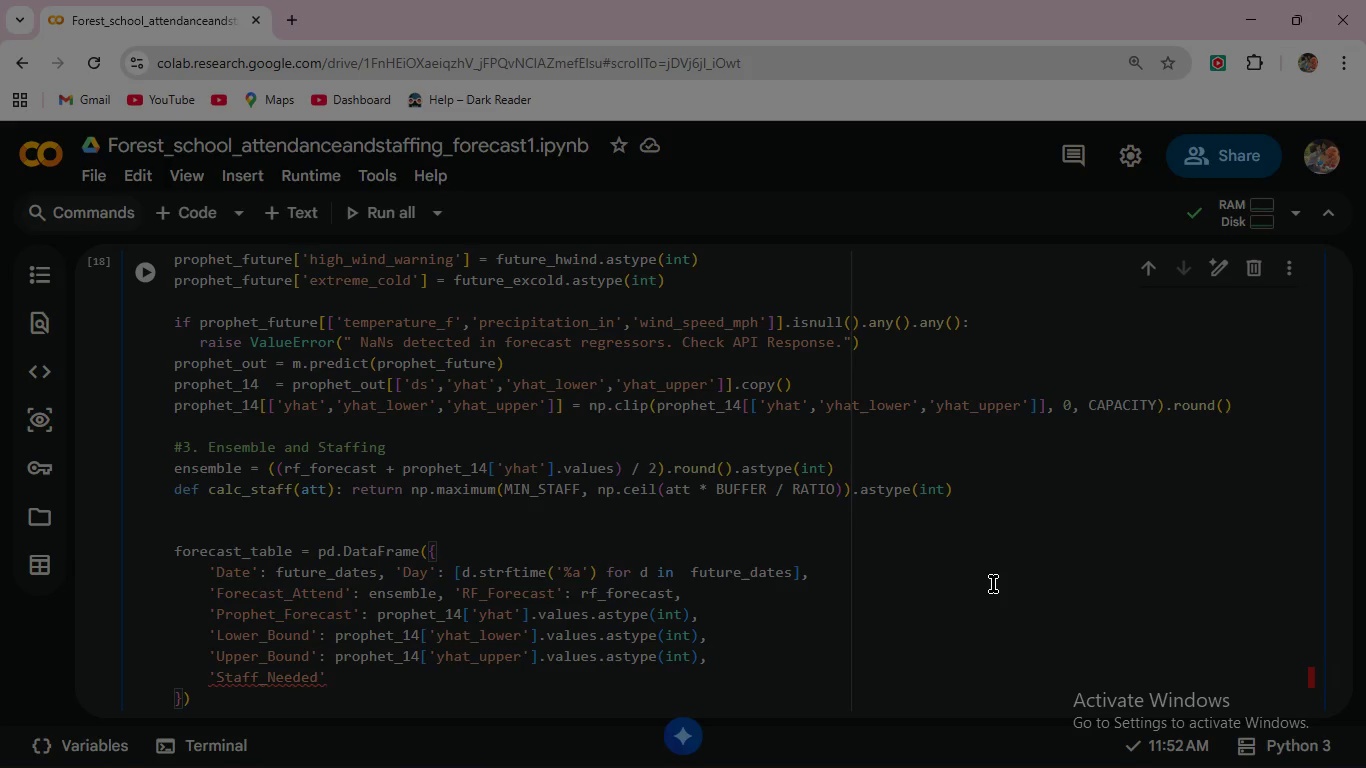 
type(: cla)
key(Backspace)
key(Backspace)
type(alc_)
 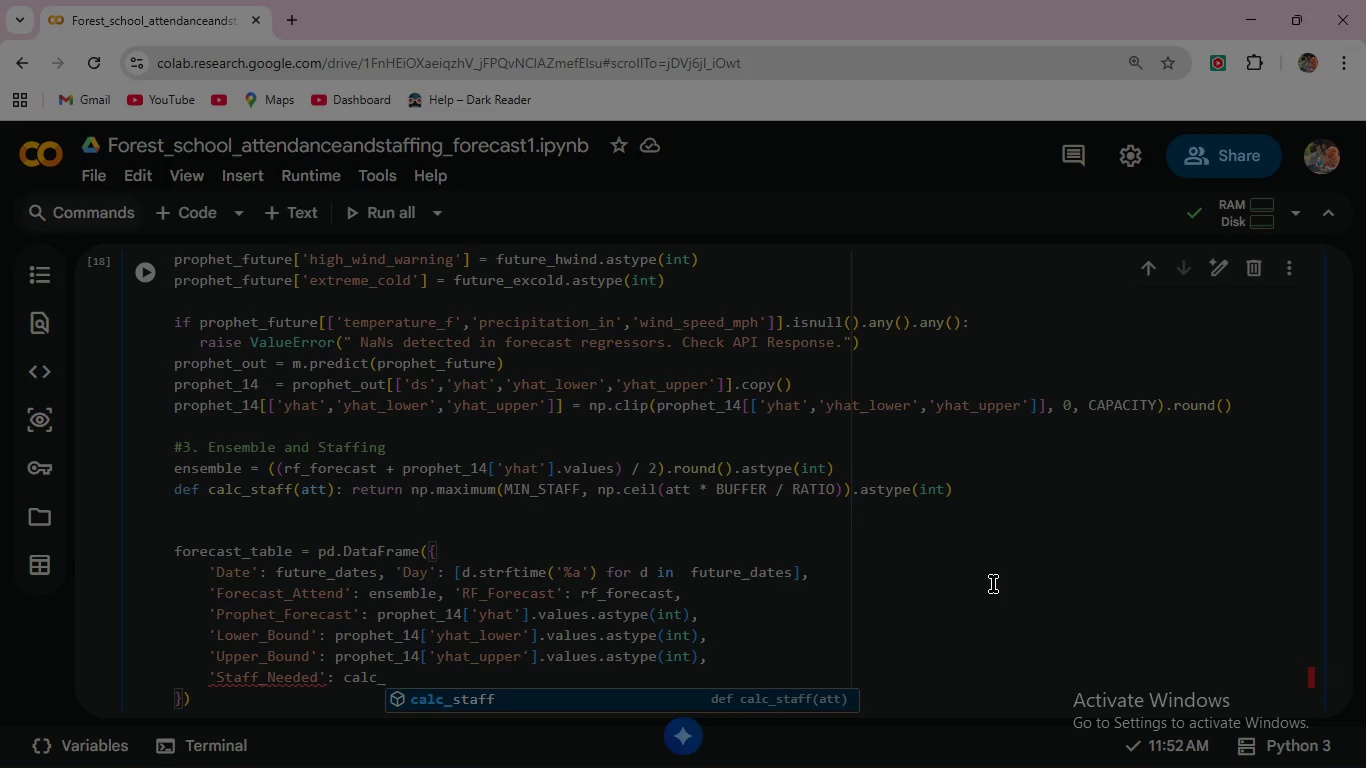 
key(Enter)
 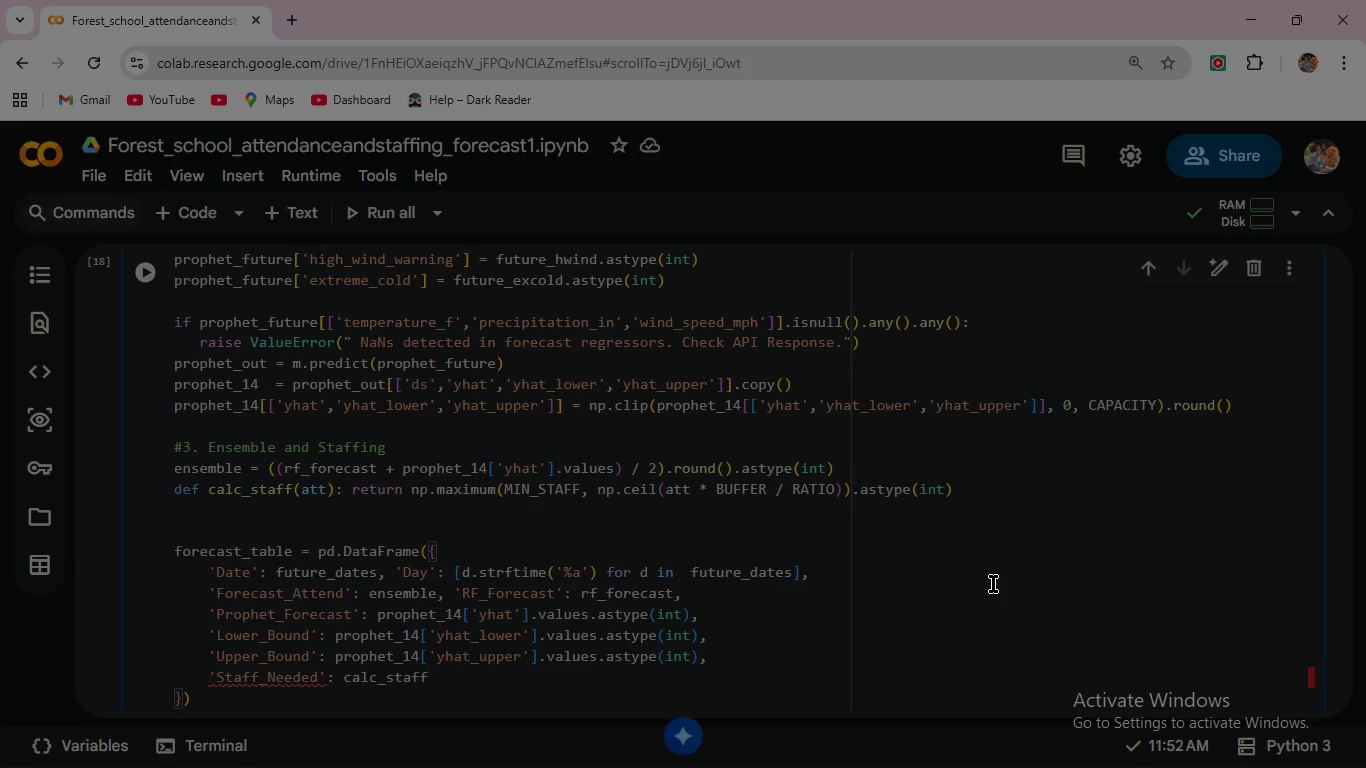 
type((ense)
 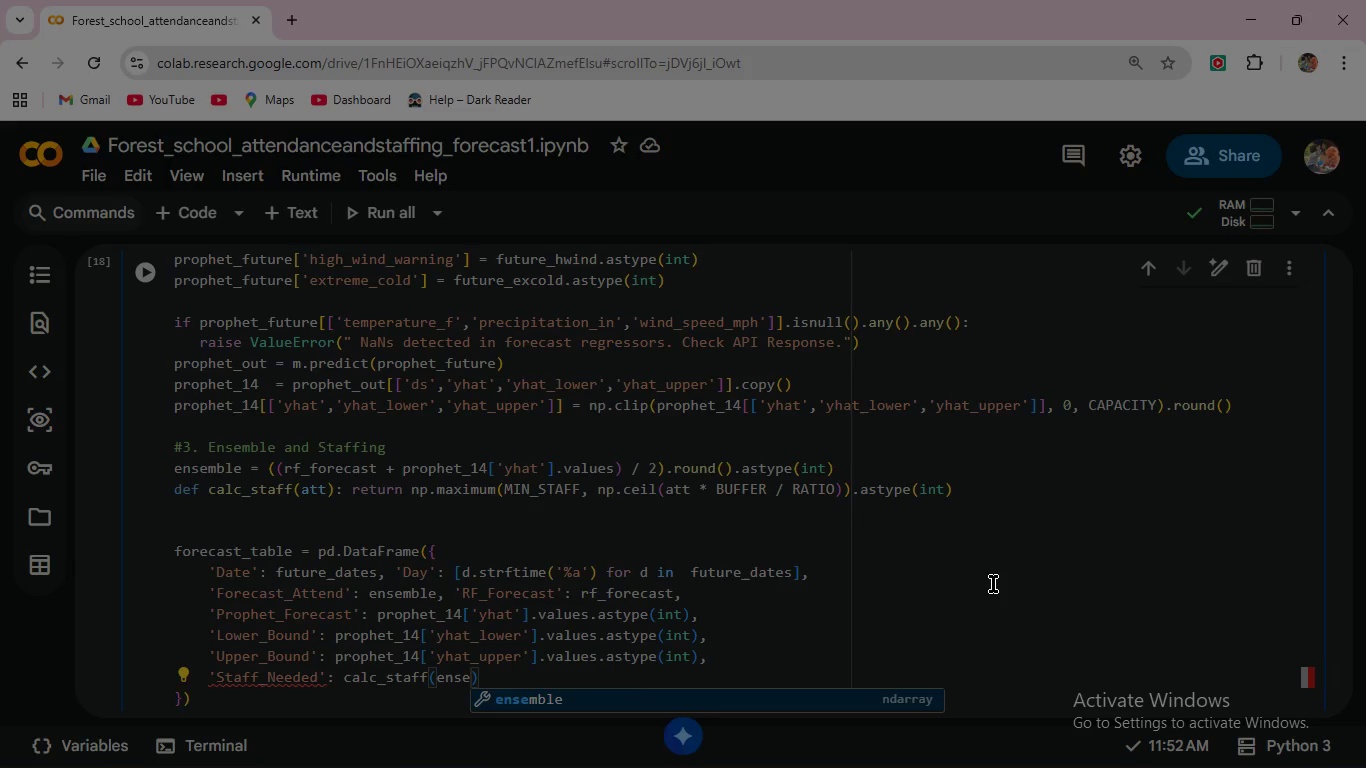 
key(Enter)
 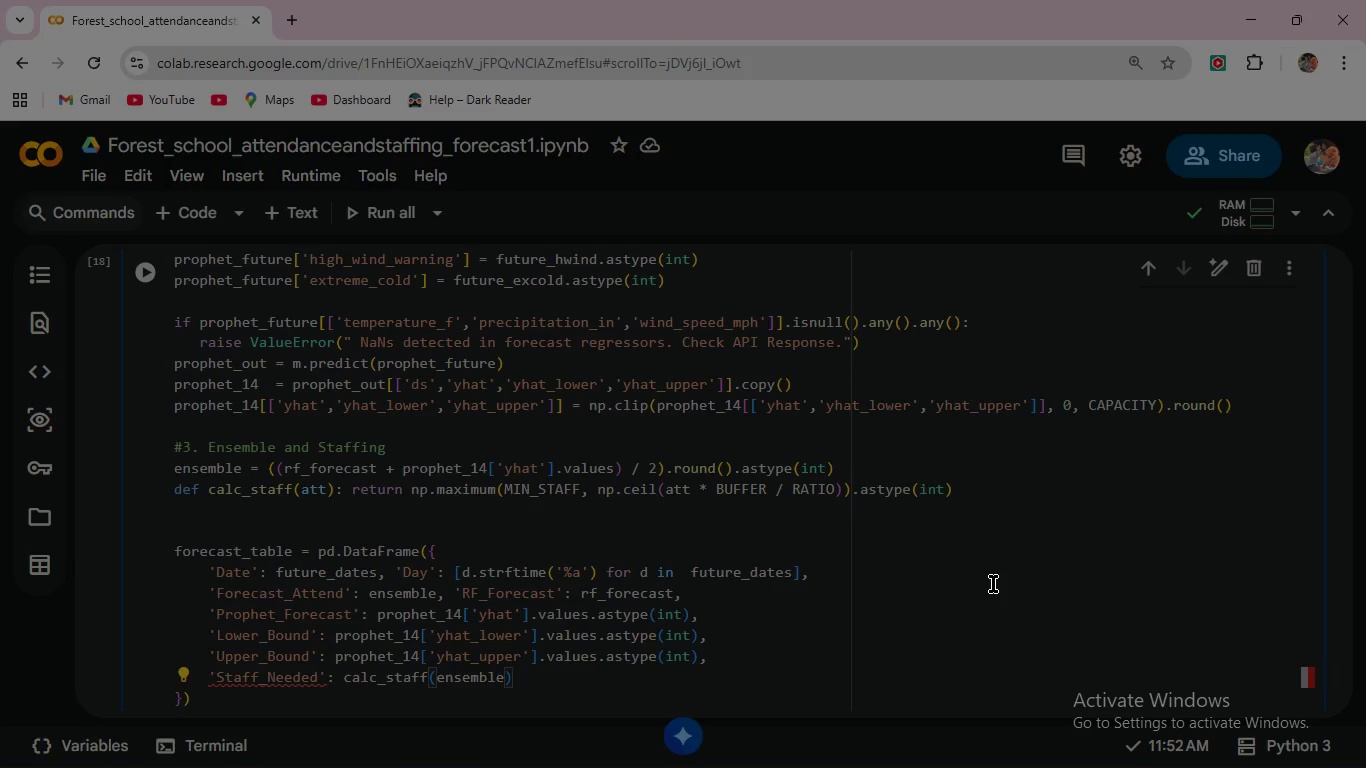 
key(ArrowRight)
 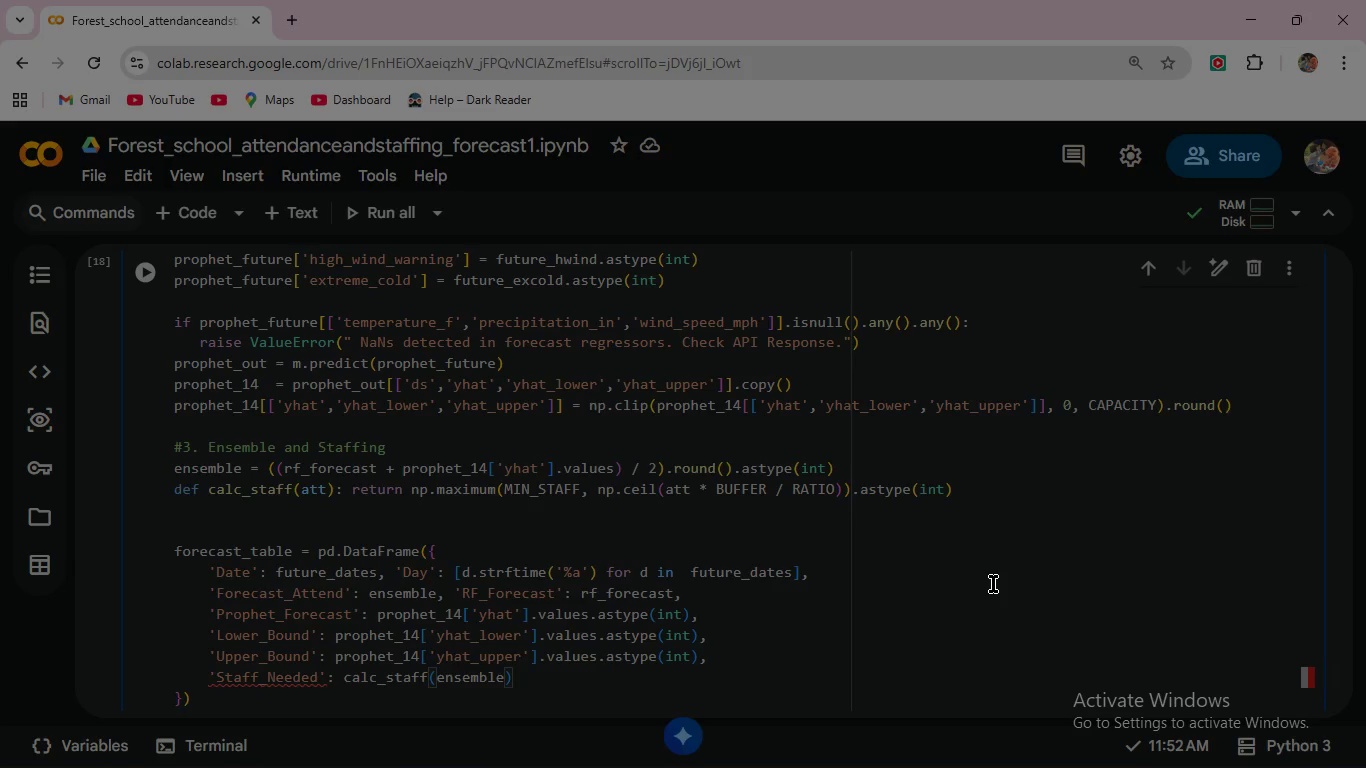 
key(Comma)
 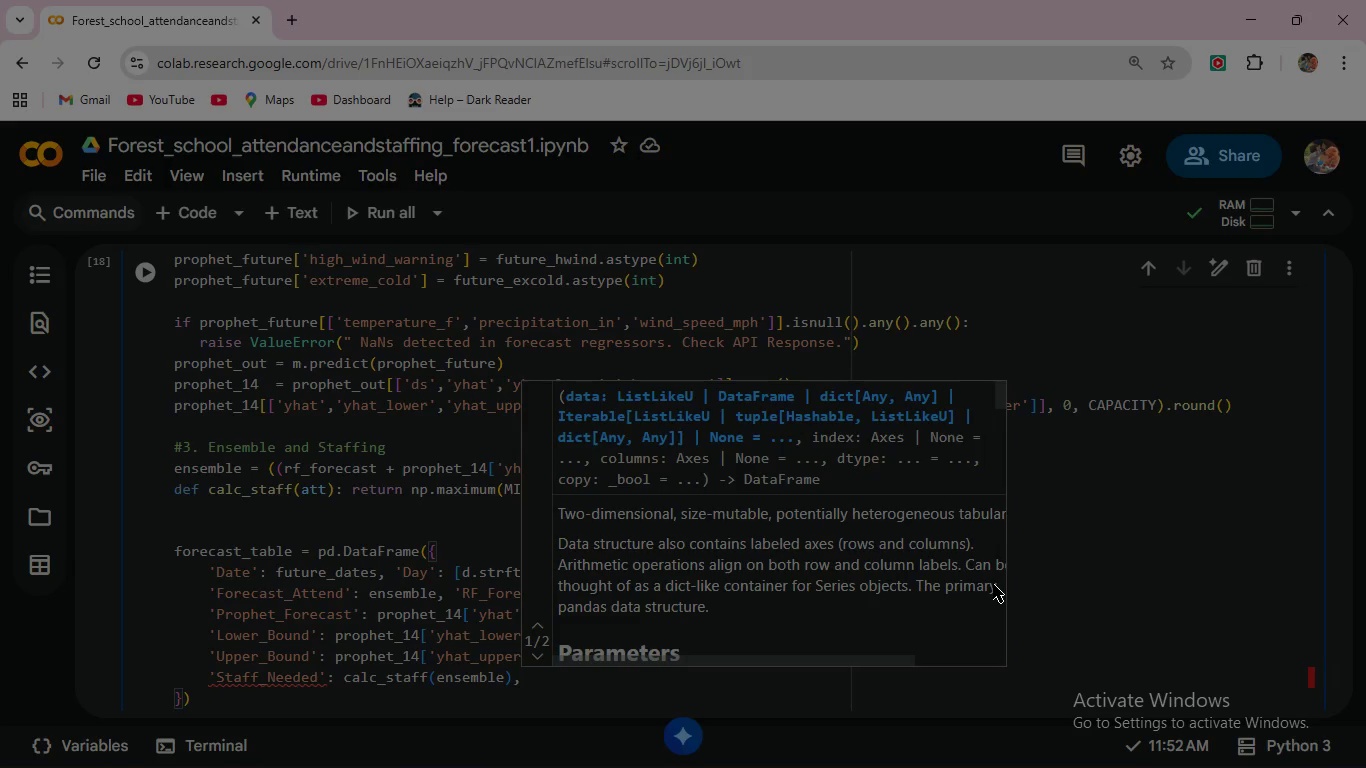 
key(Enter)
 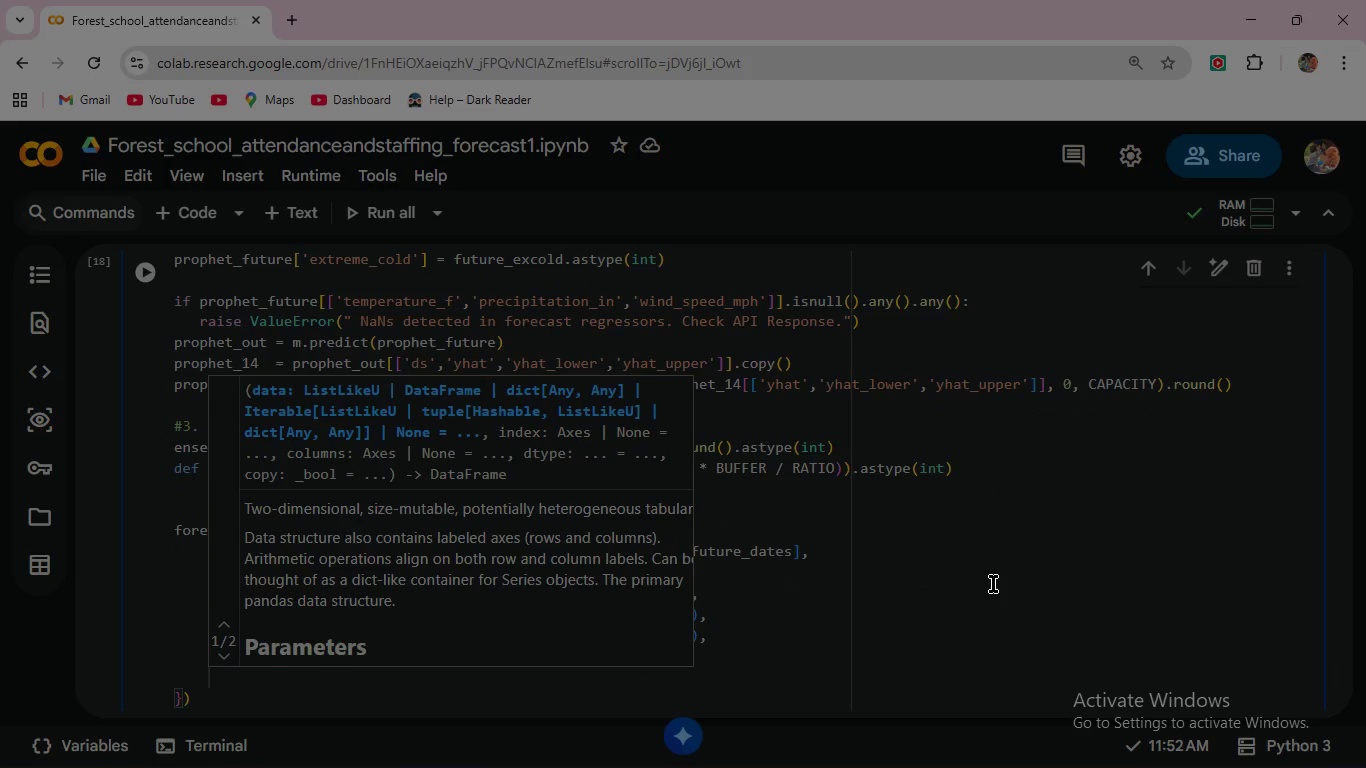 
type('Temp_F)
 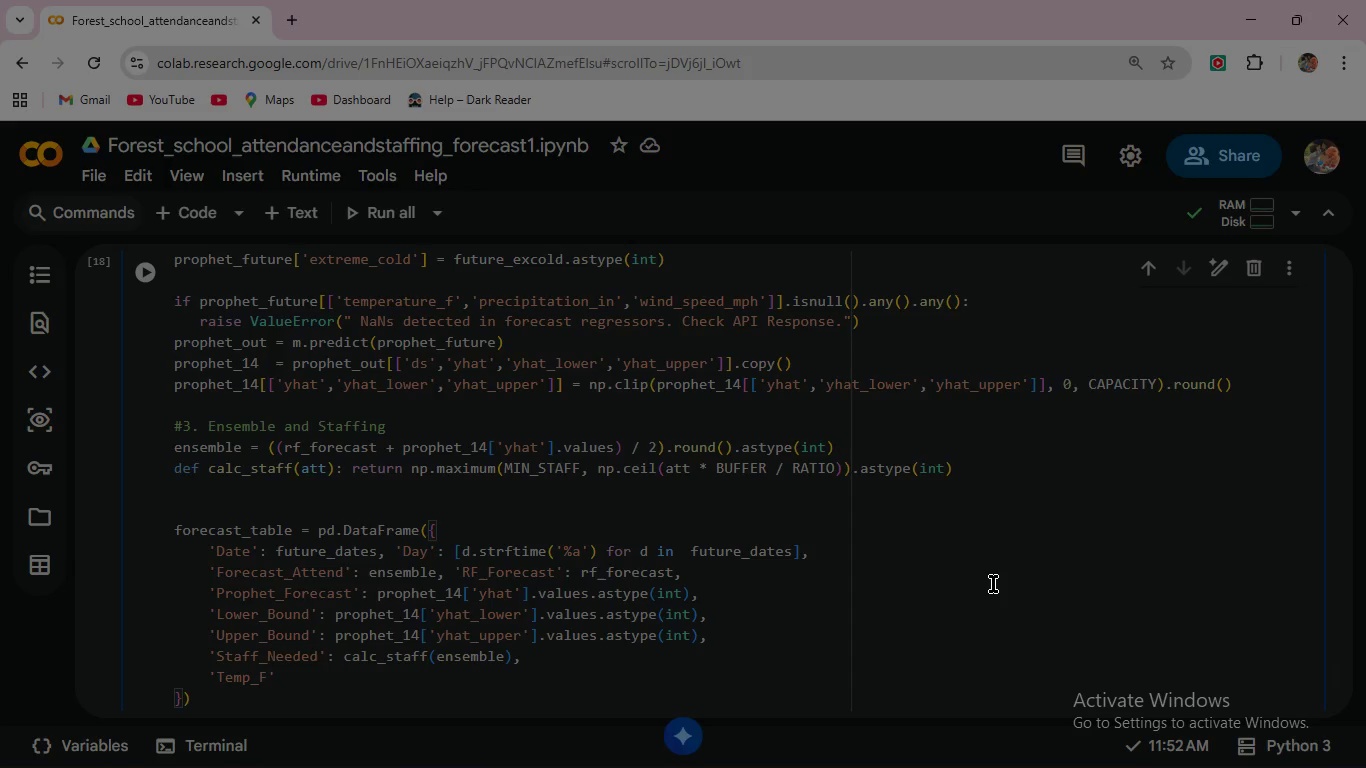 
key(ArrowRight)
 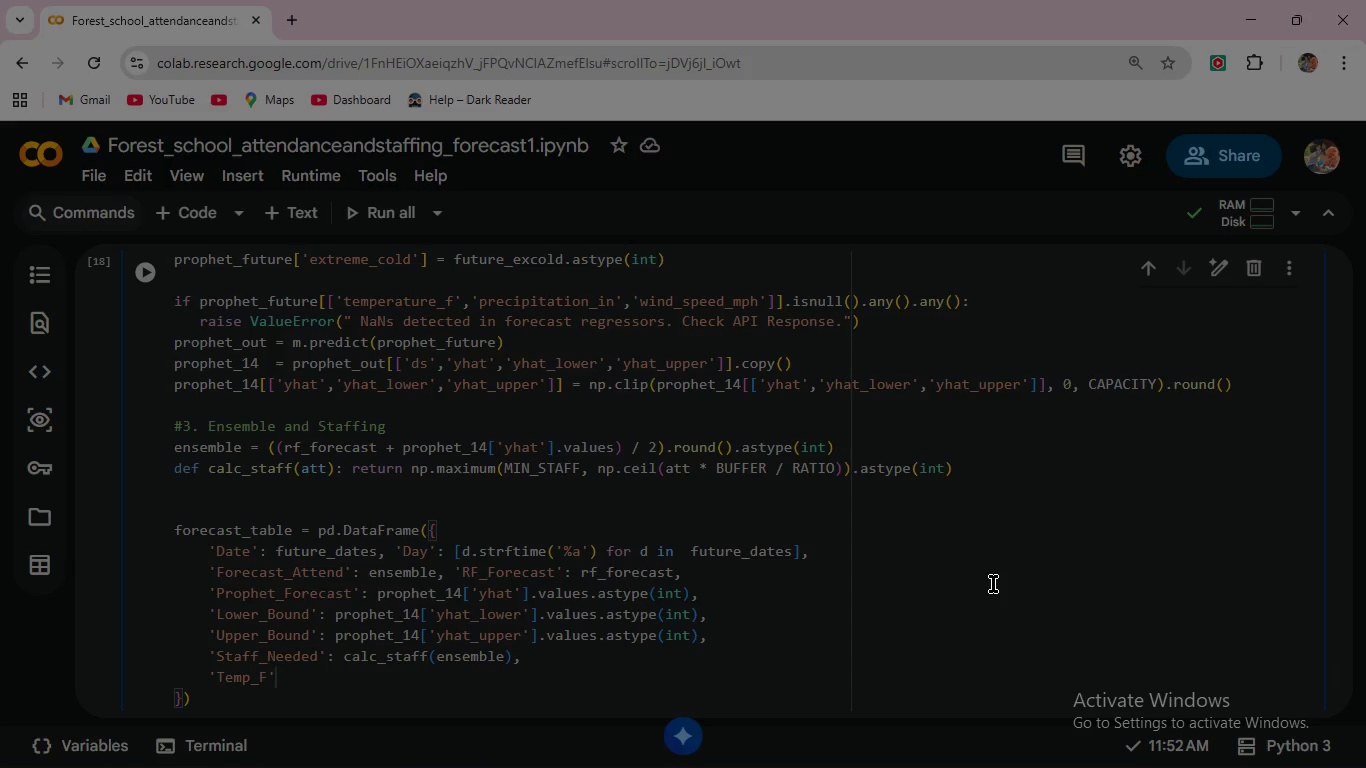 
type(: future_tm)
key(Backspace)
type(emps.round(1)
 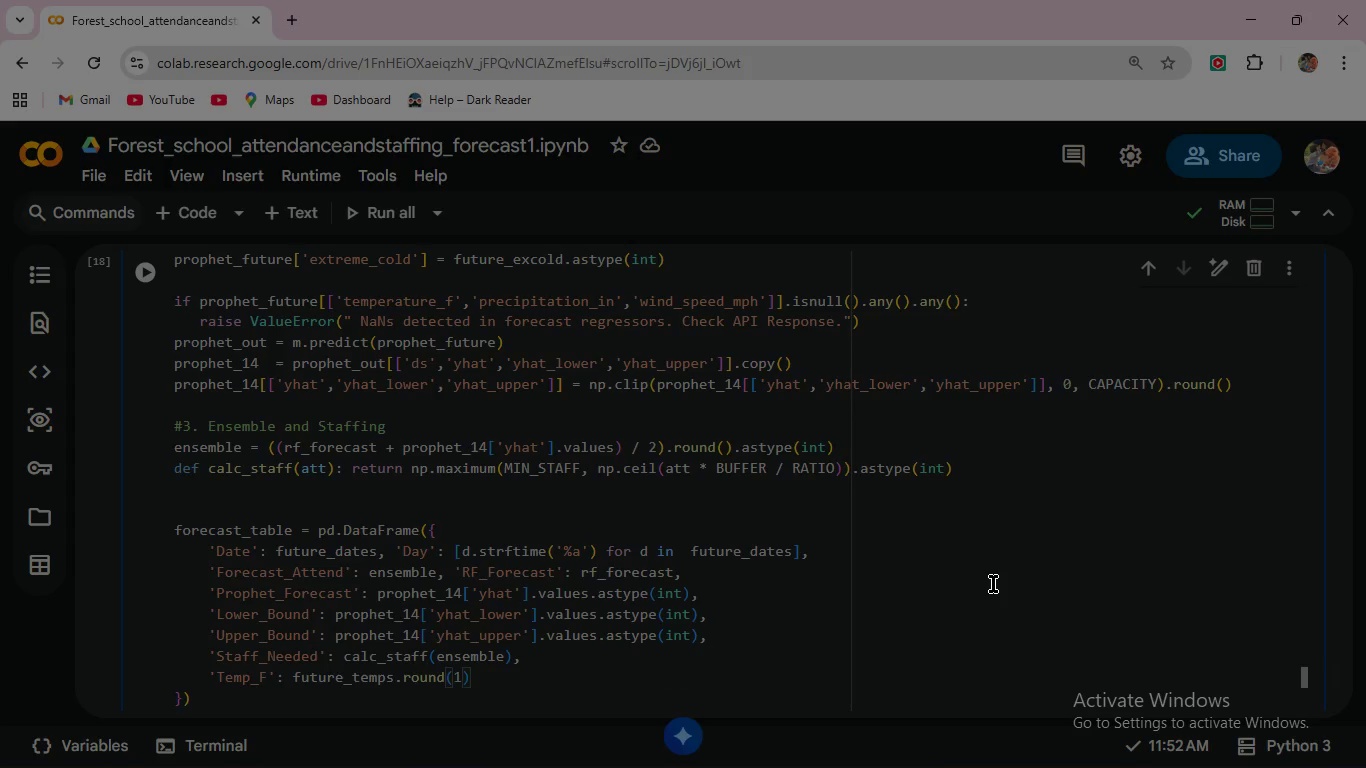 
key(ArrowRight)
 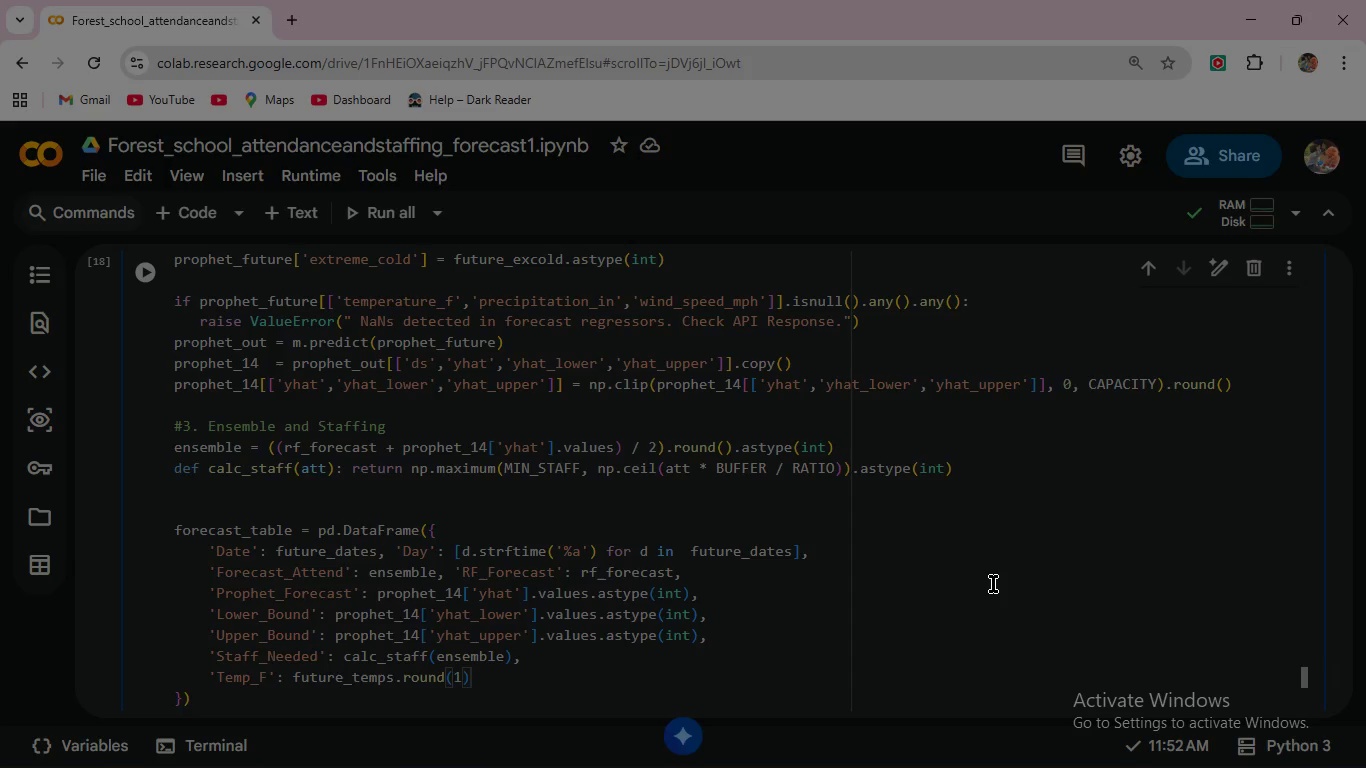 
key(Comma)
 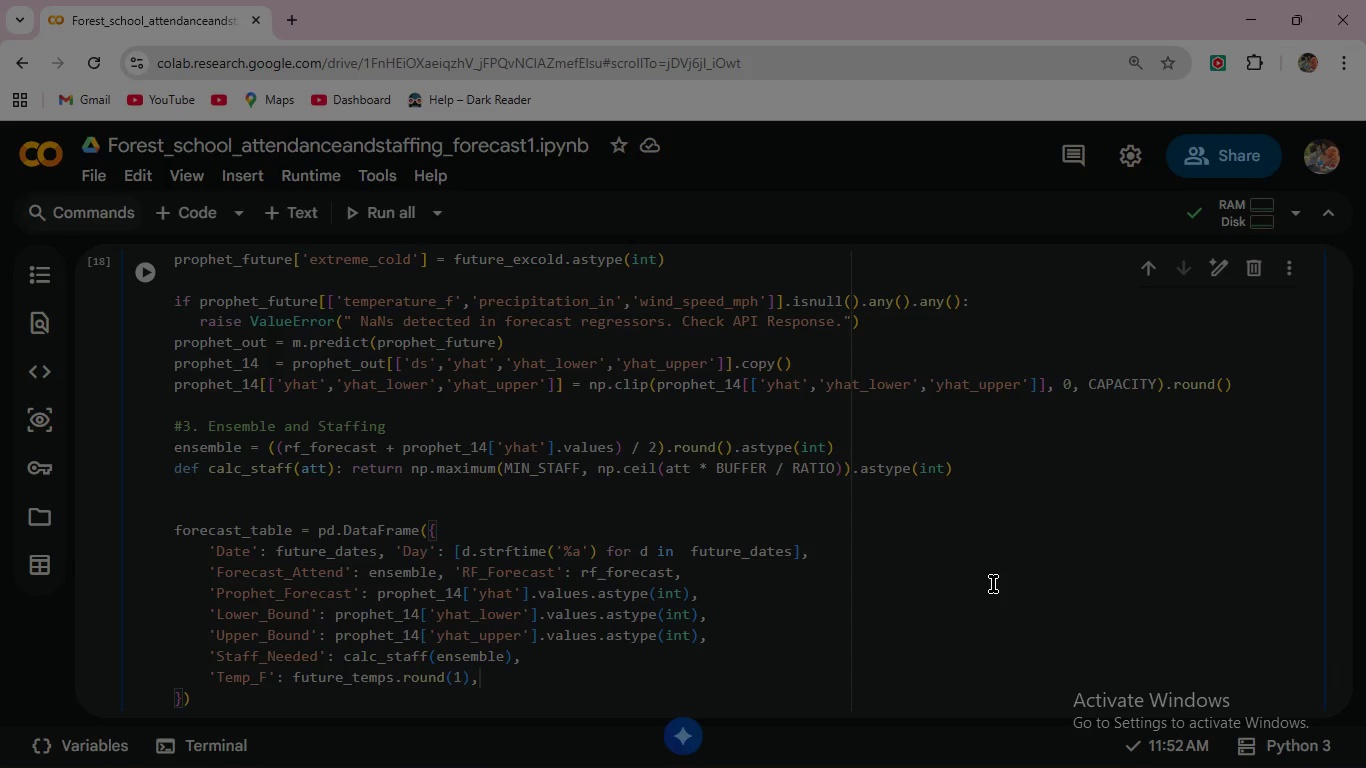 
type( 'Precip_in)
 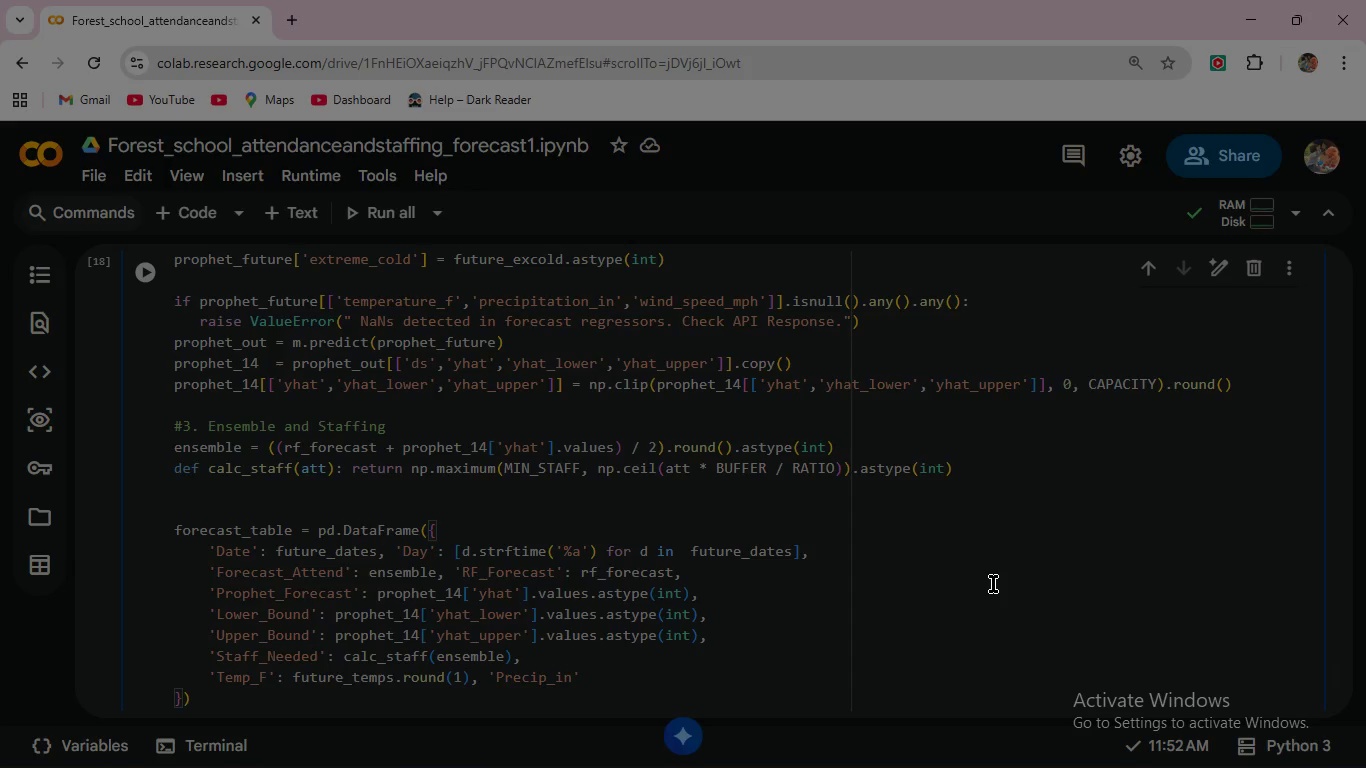 
key(ArrowRight)
 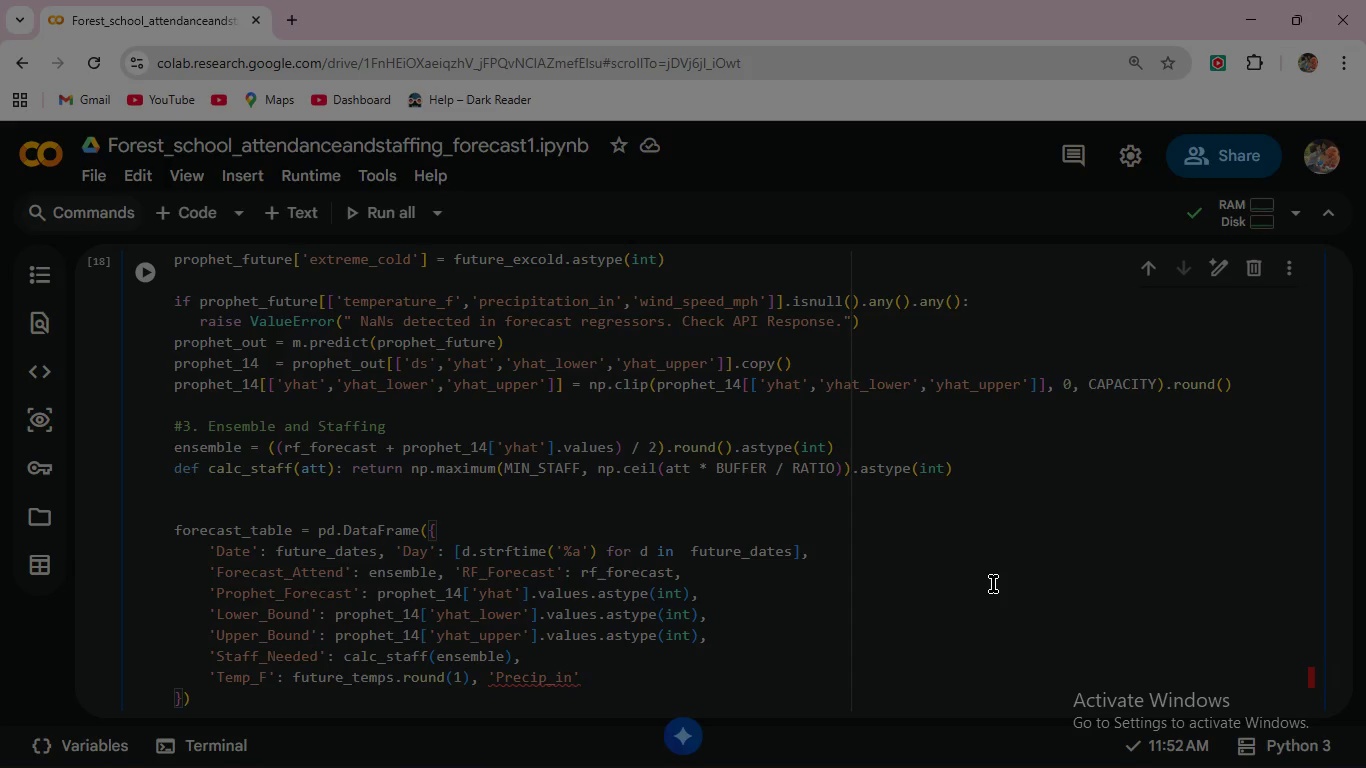 
type(: future_precip.round(3)
 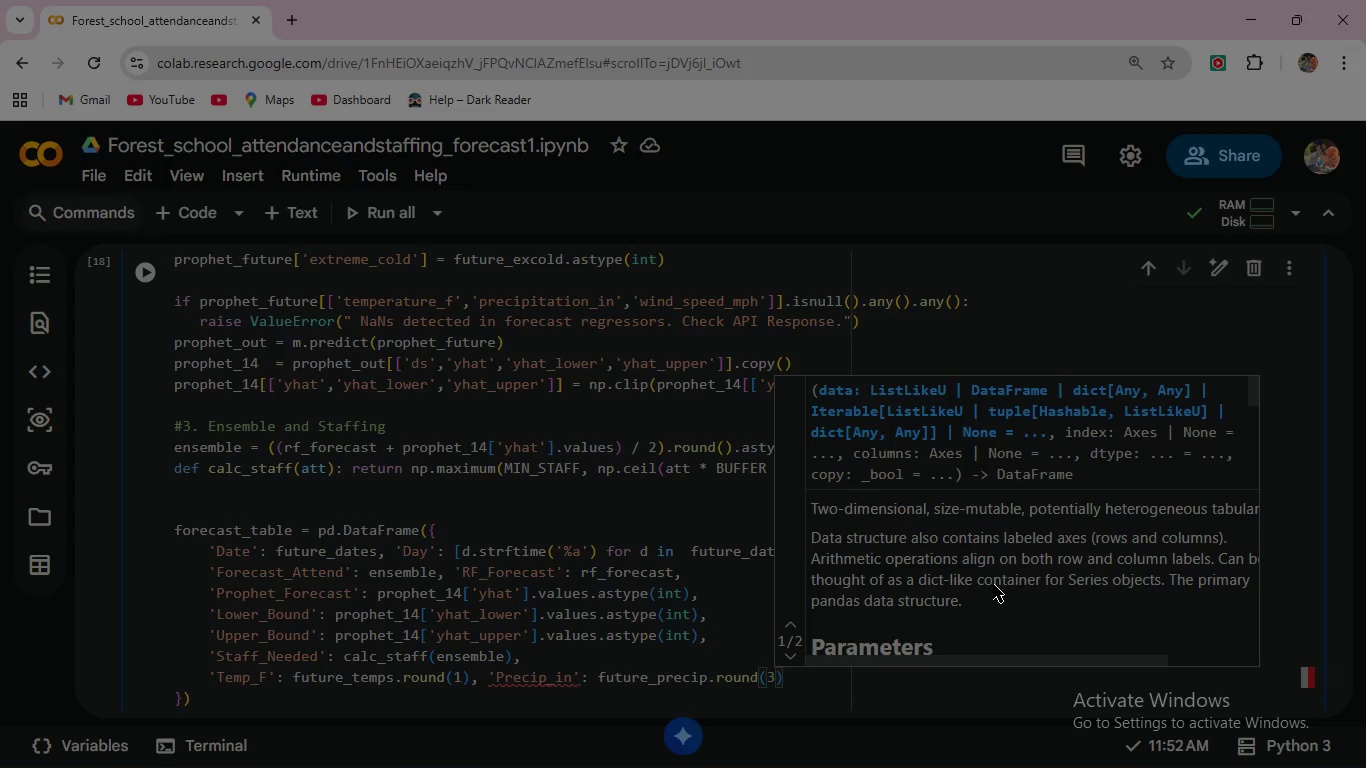 
key(ArrowRight)
 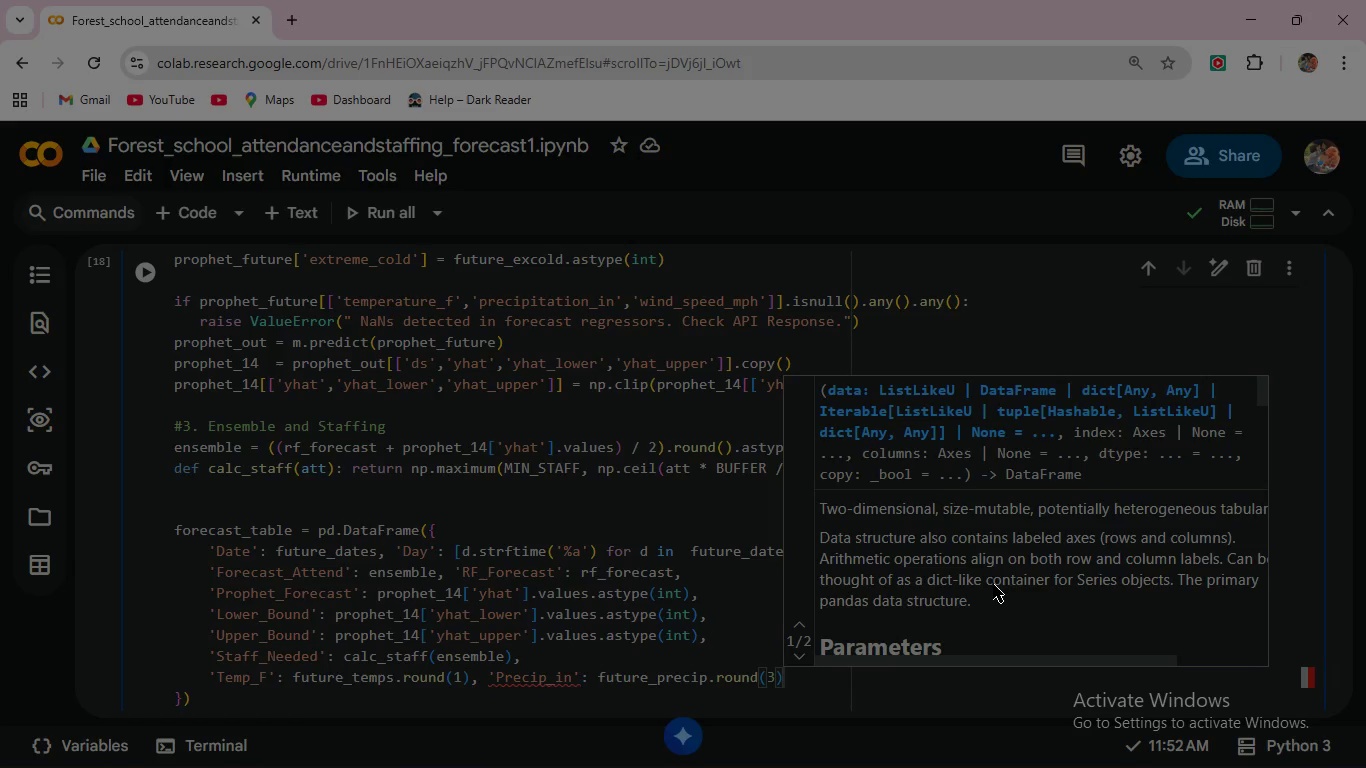 
key(Comma)
 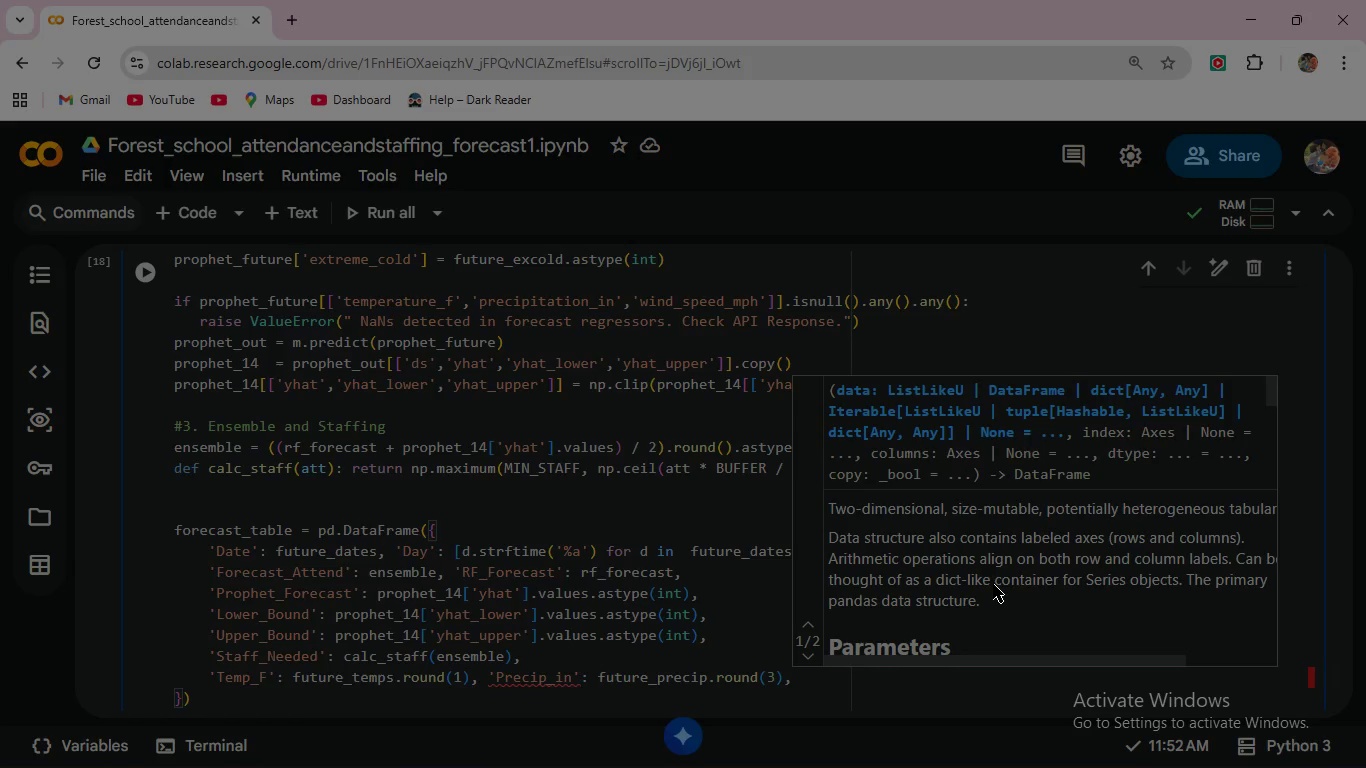 
wait(6.23)
 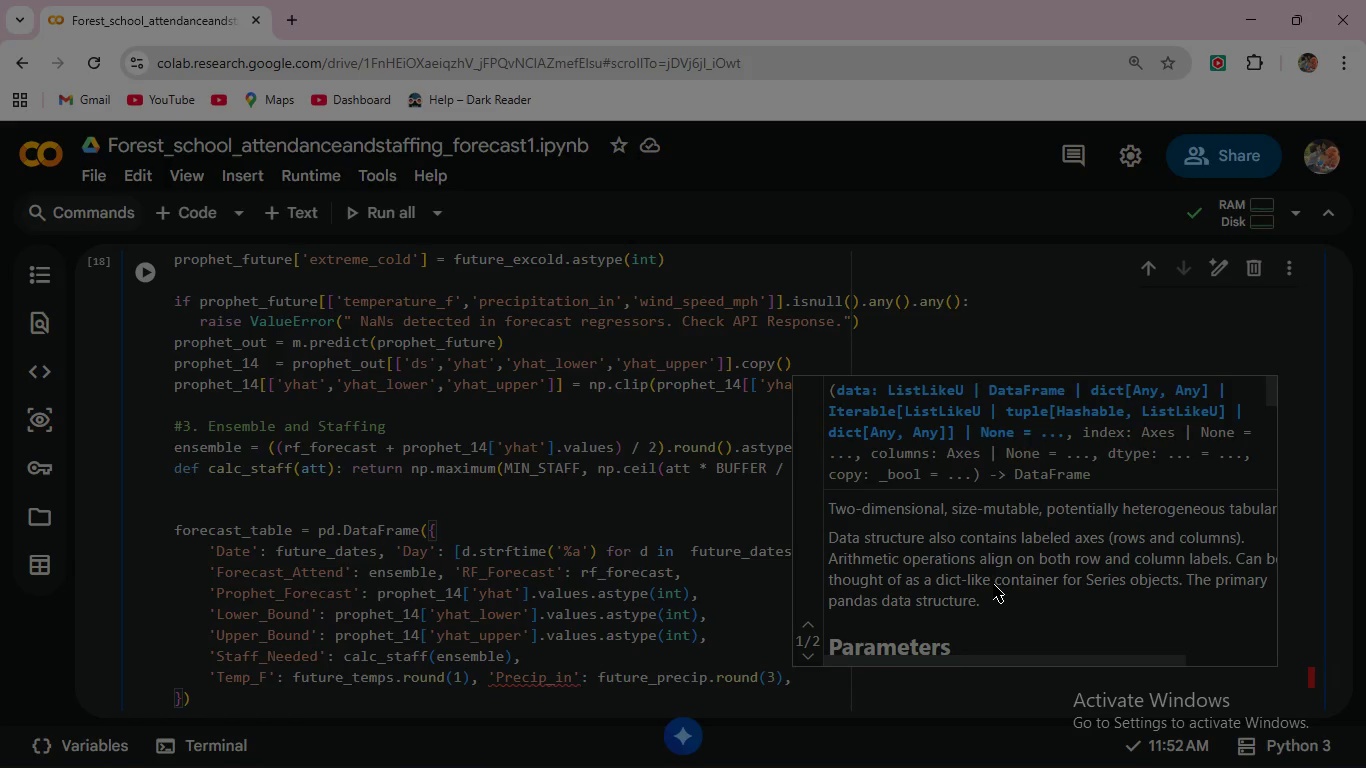 
key(Space)
 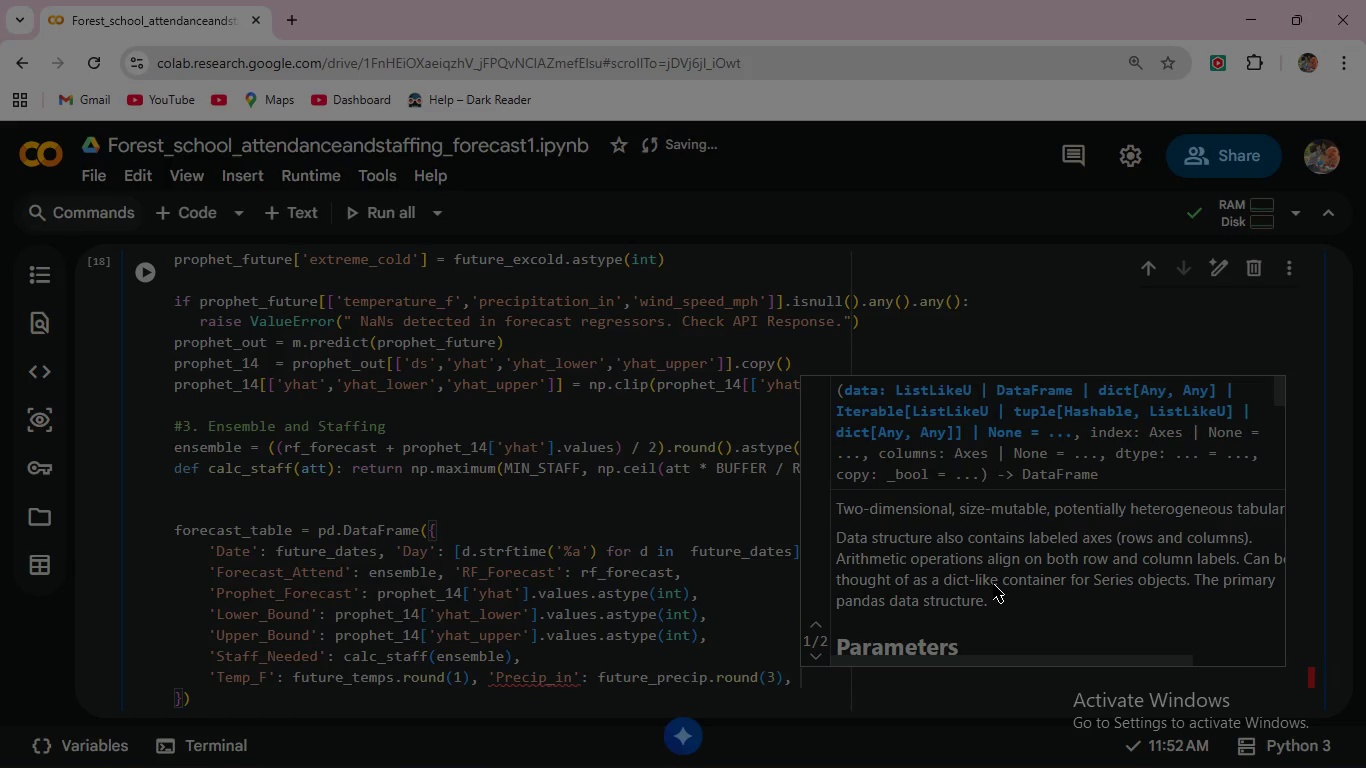 
key(Quote)
 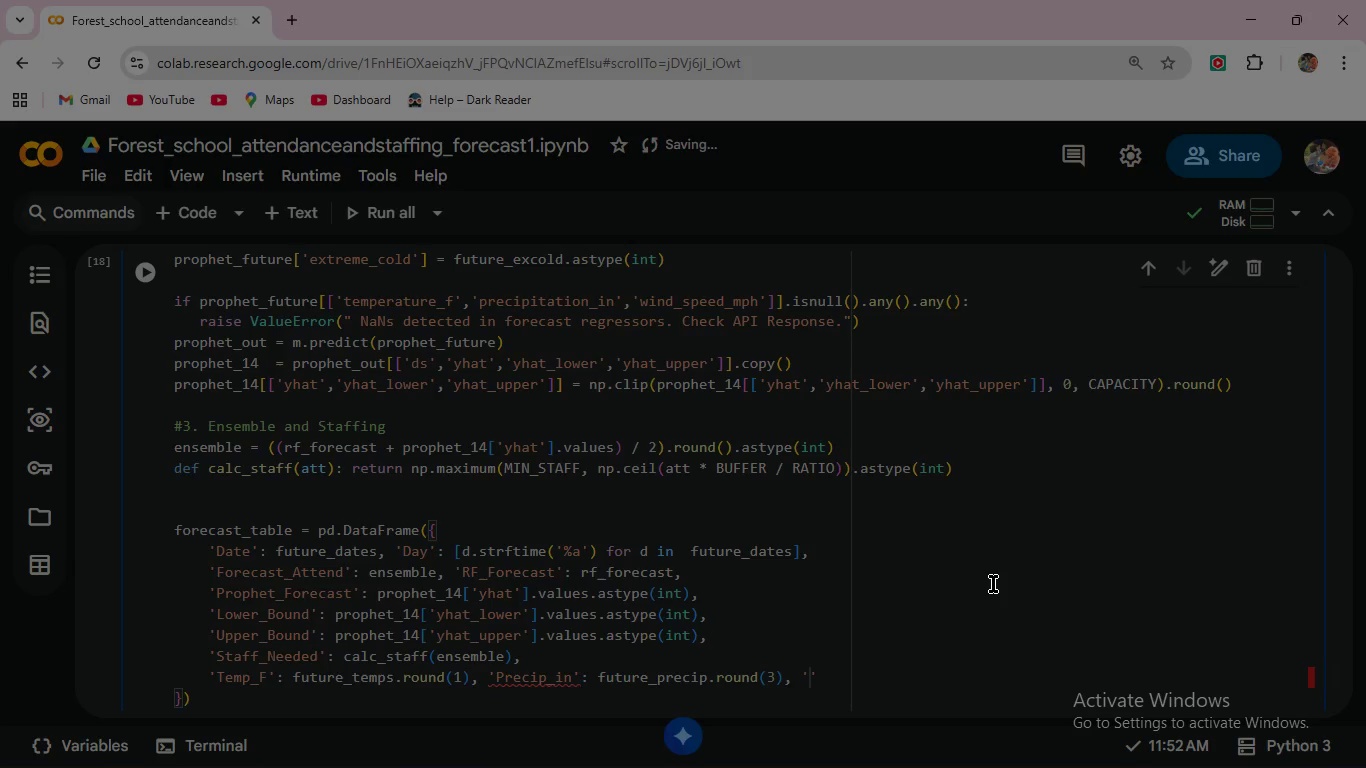 
type(Wind_mph)
 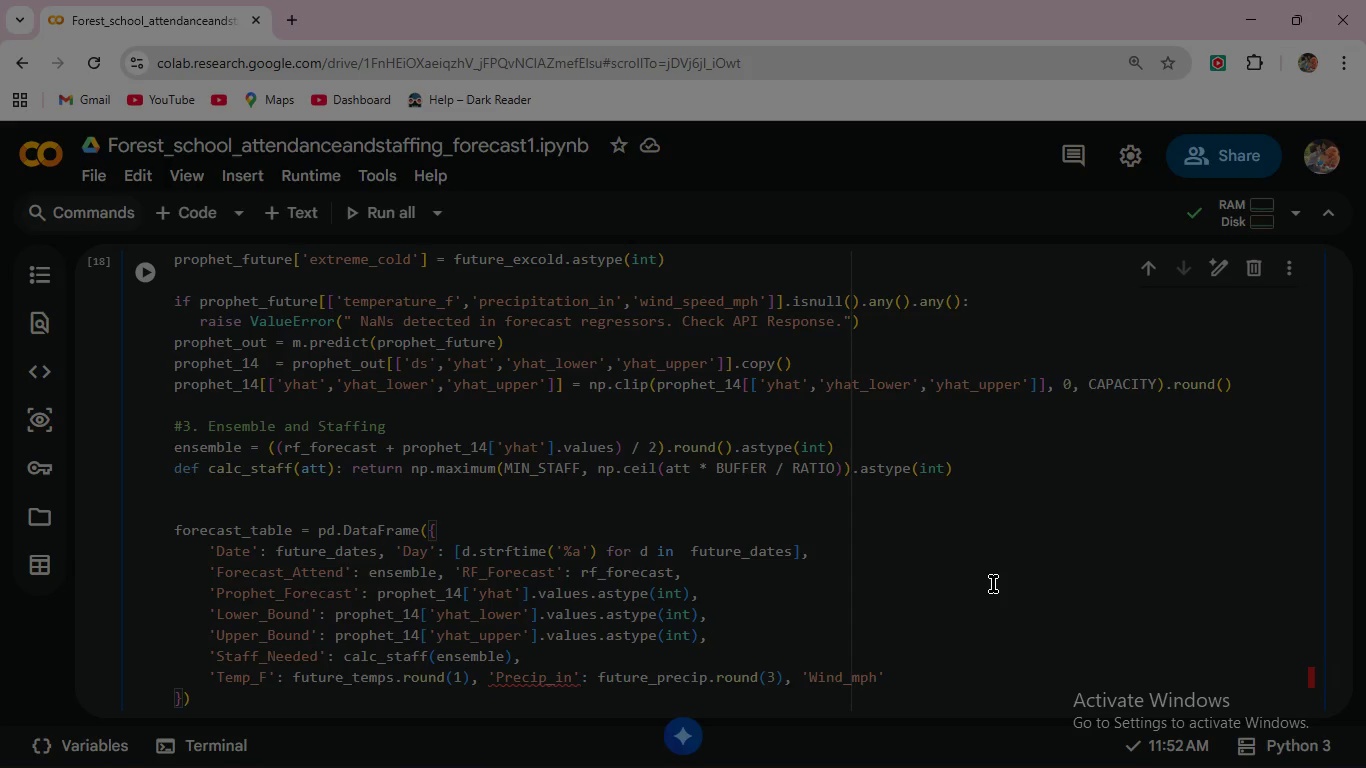 
key(ArrowRight)
 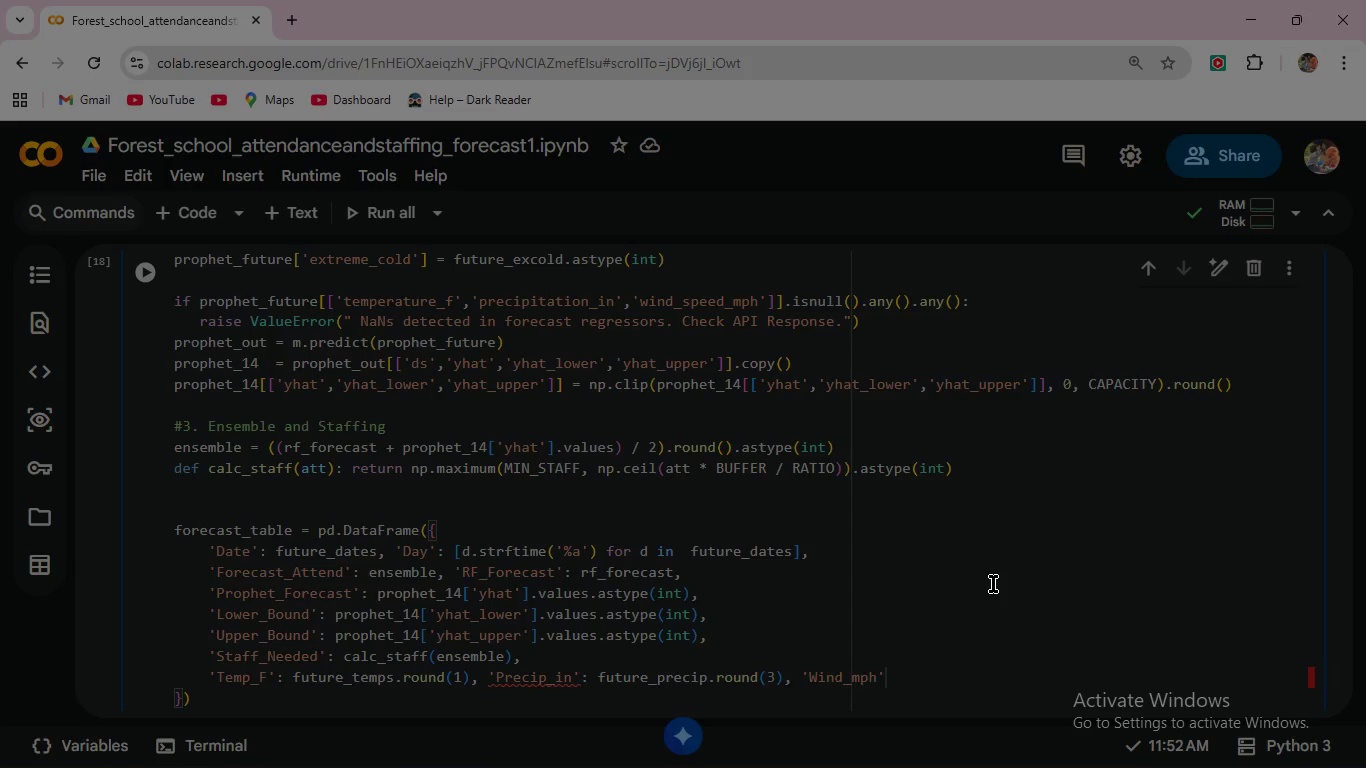 
key(Shift+ShiftRight)
 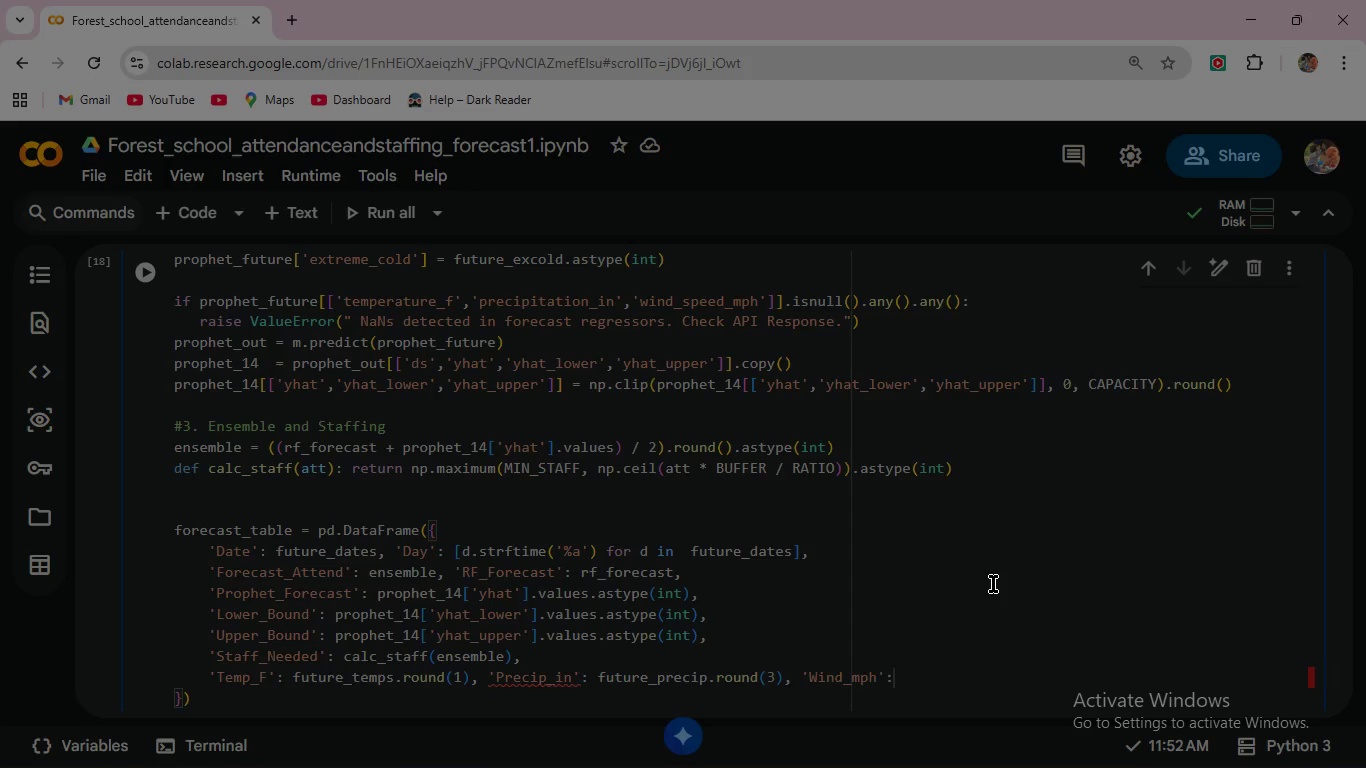 
key(Shift+Semicolon)
 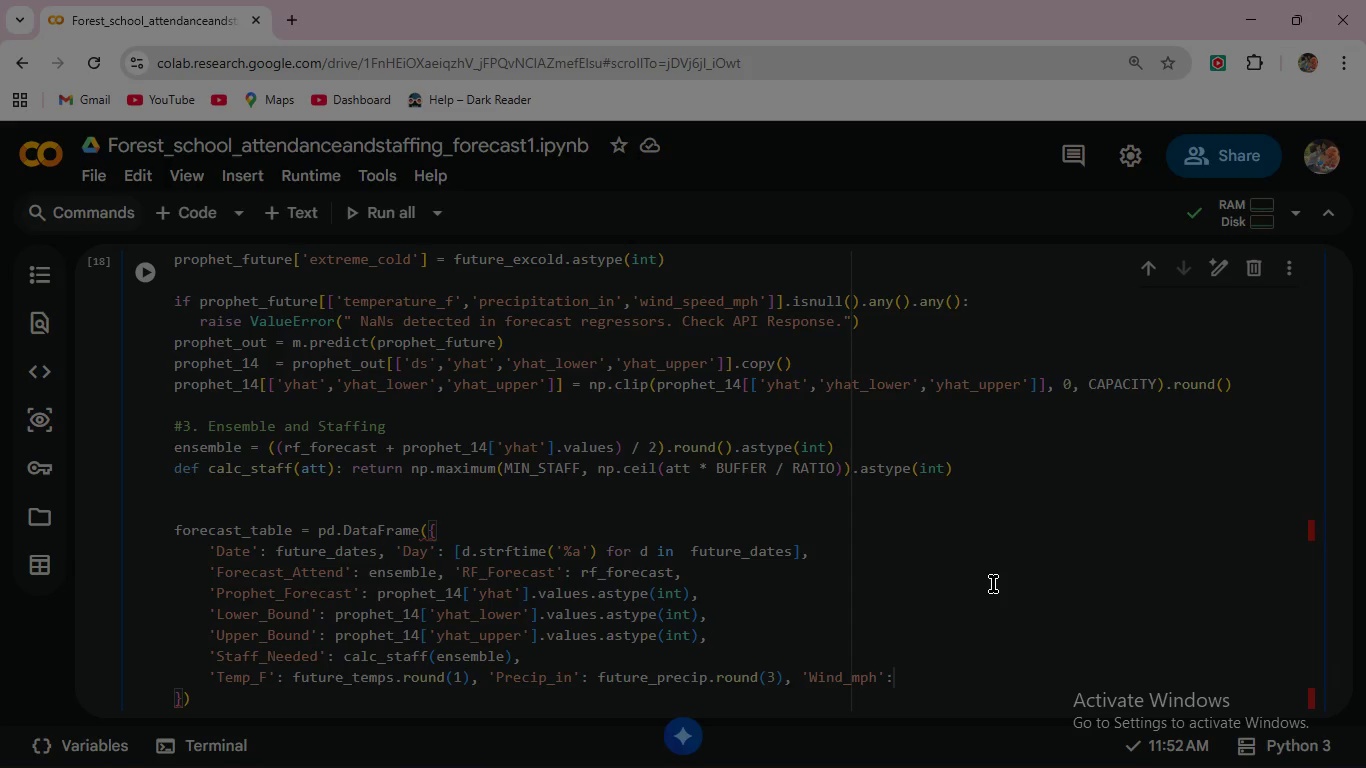 
wait(19.02)
 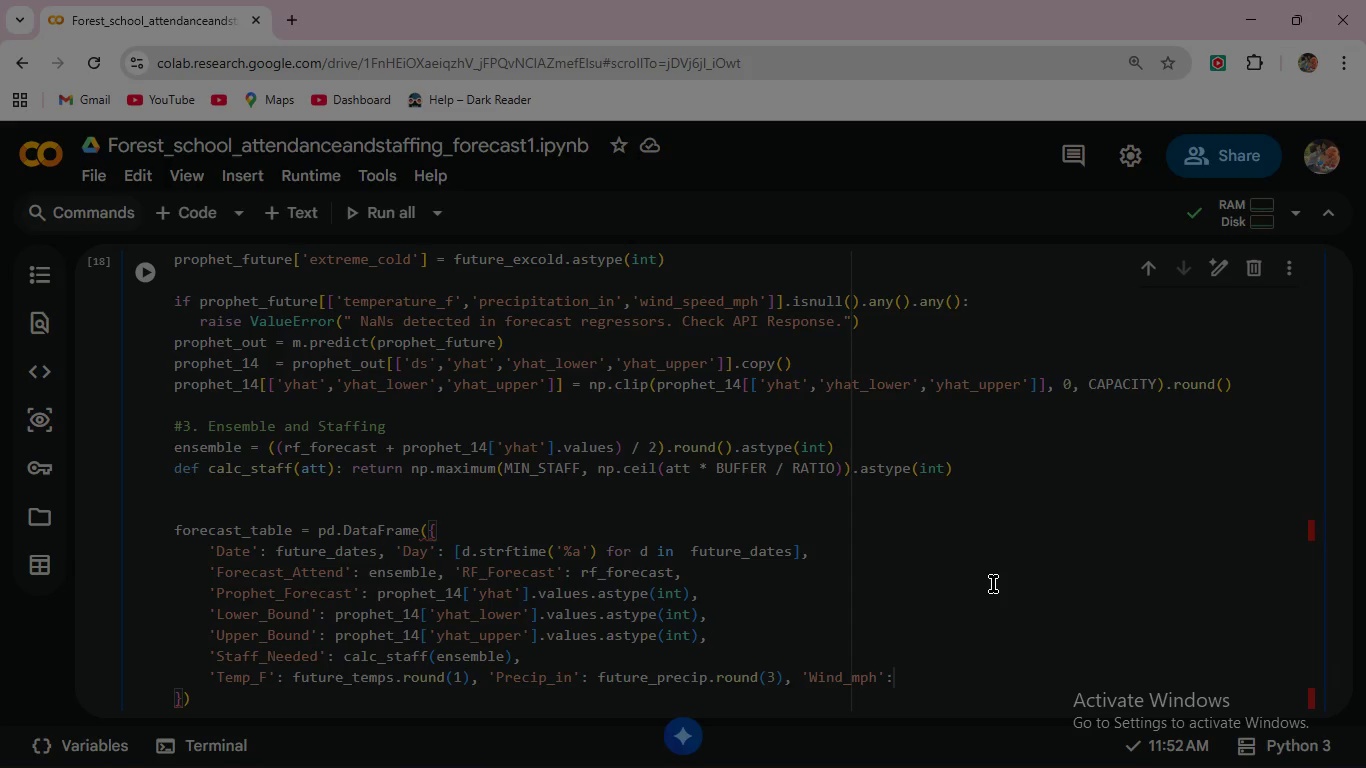 
type(future_wind.round(1)
 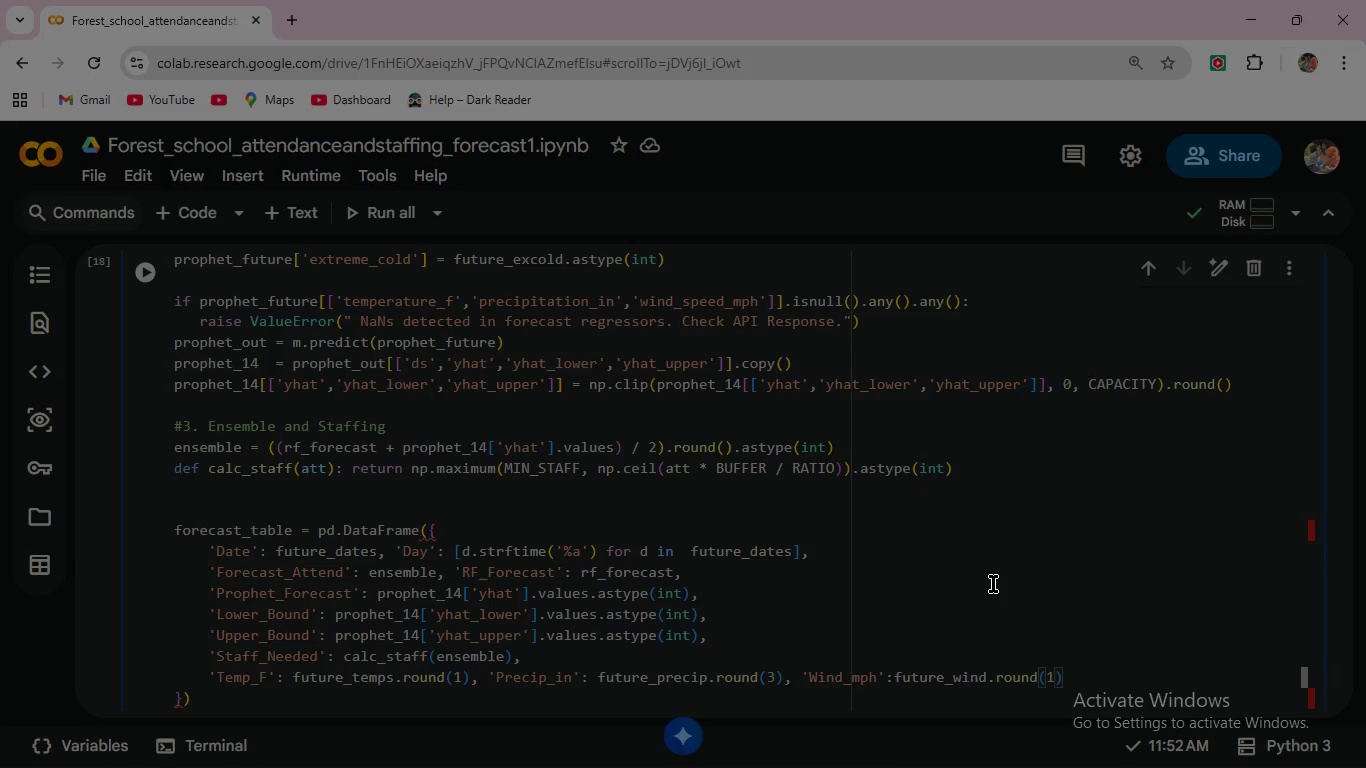 
key(ArrowRight)
 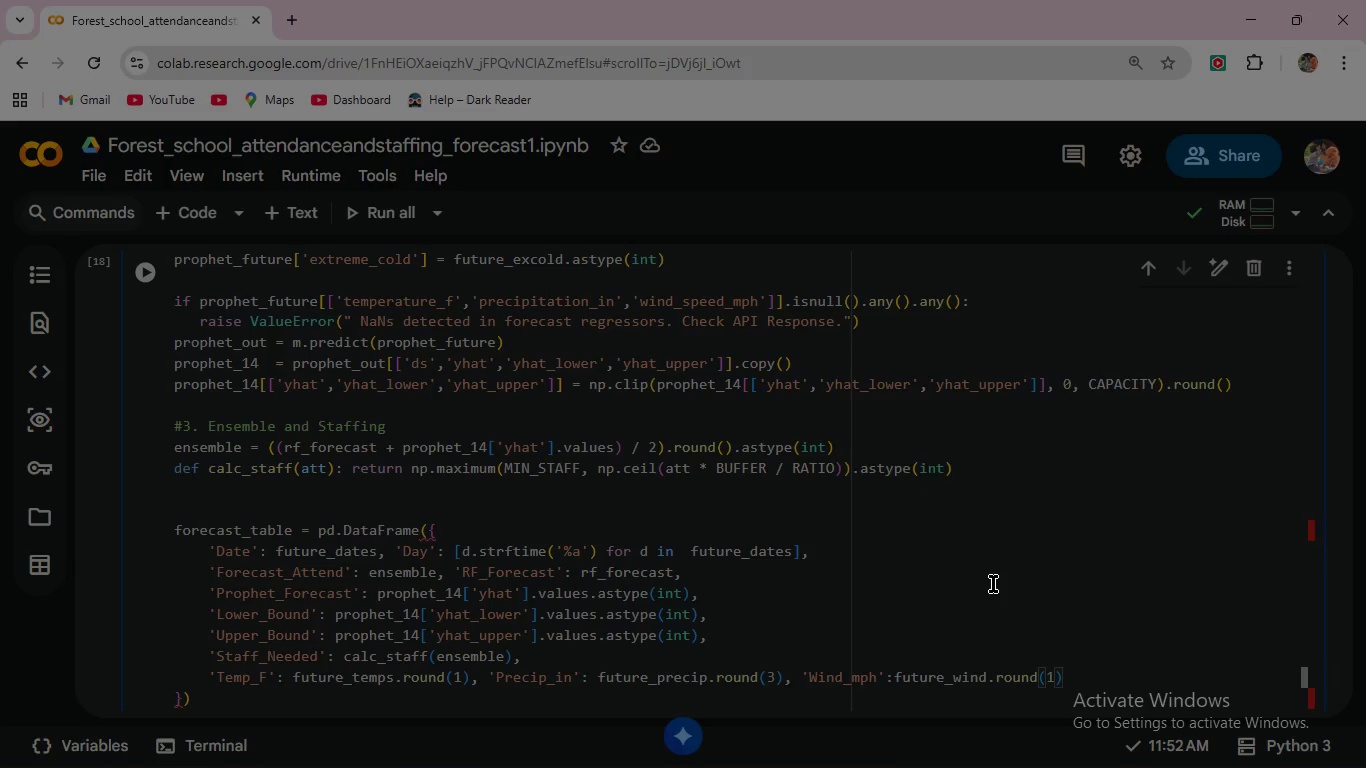 
key(Comma)
 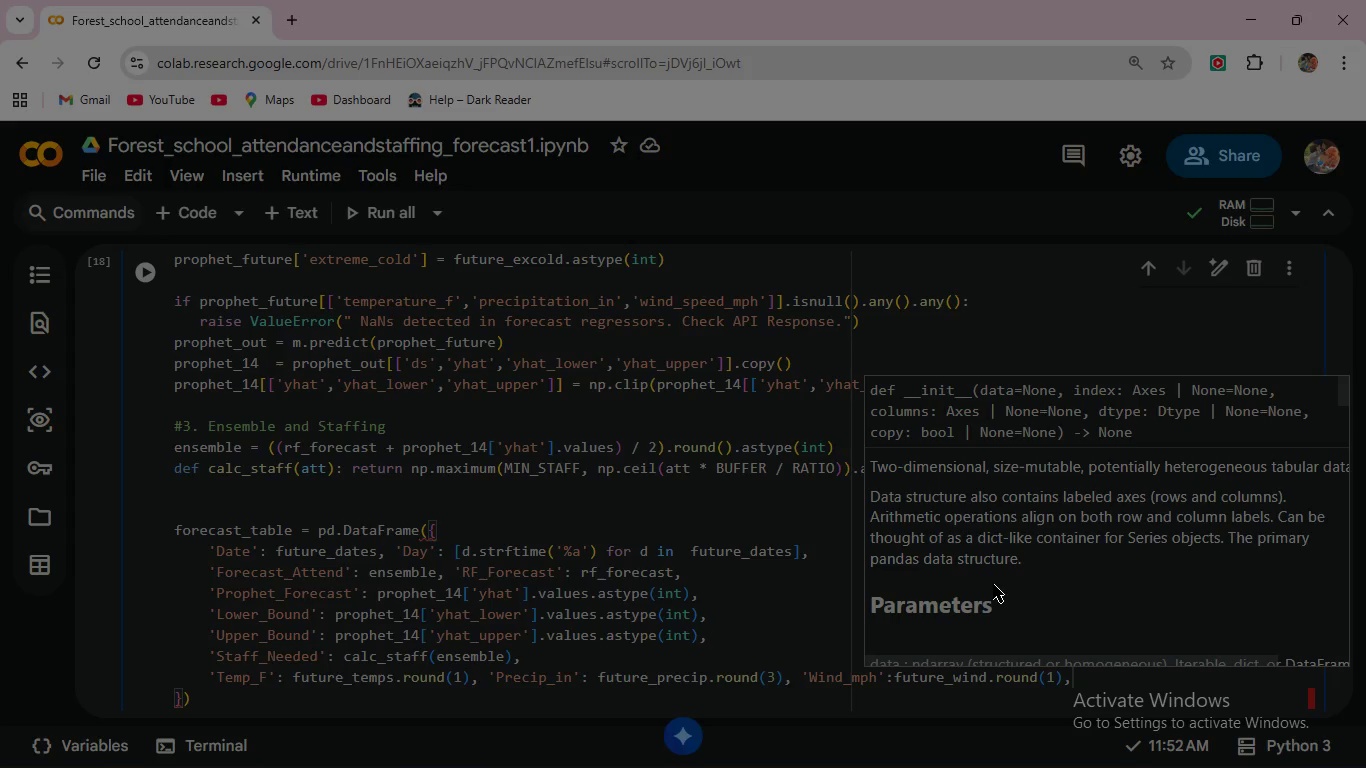 
key(Enter)
 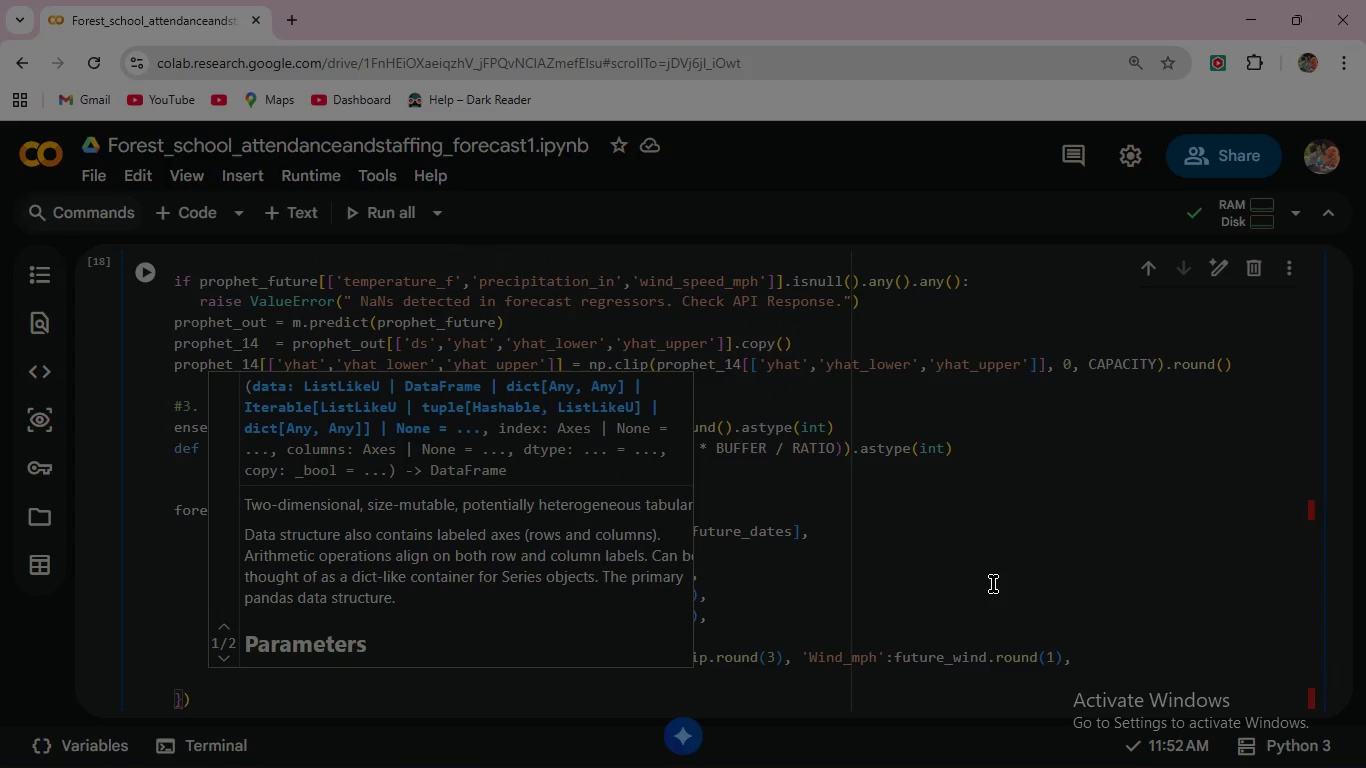 
type('Alert)
 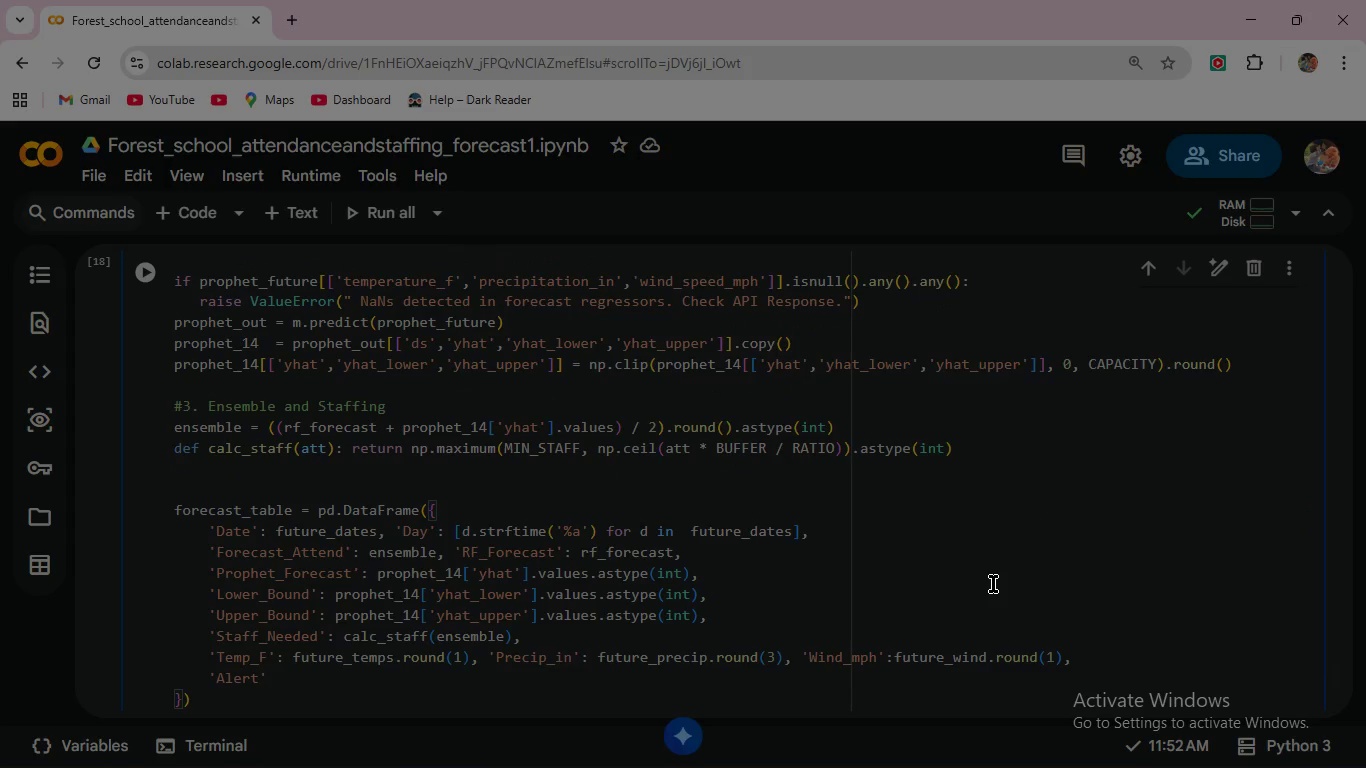 
key(ArrowRight)
 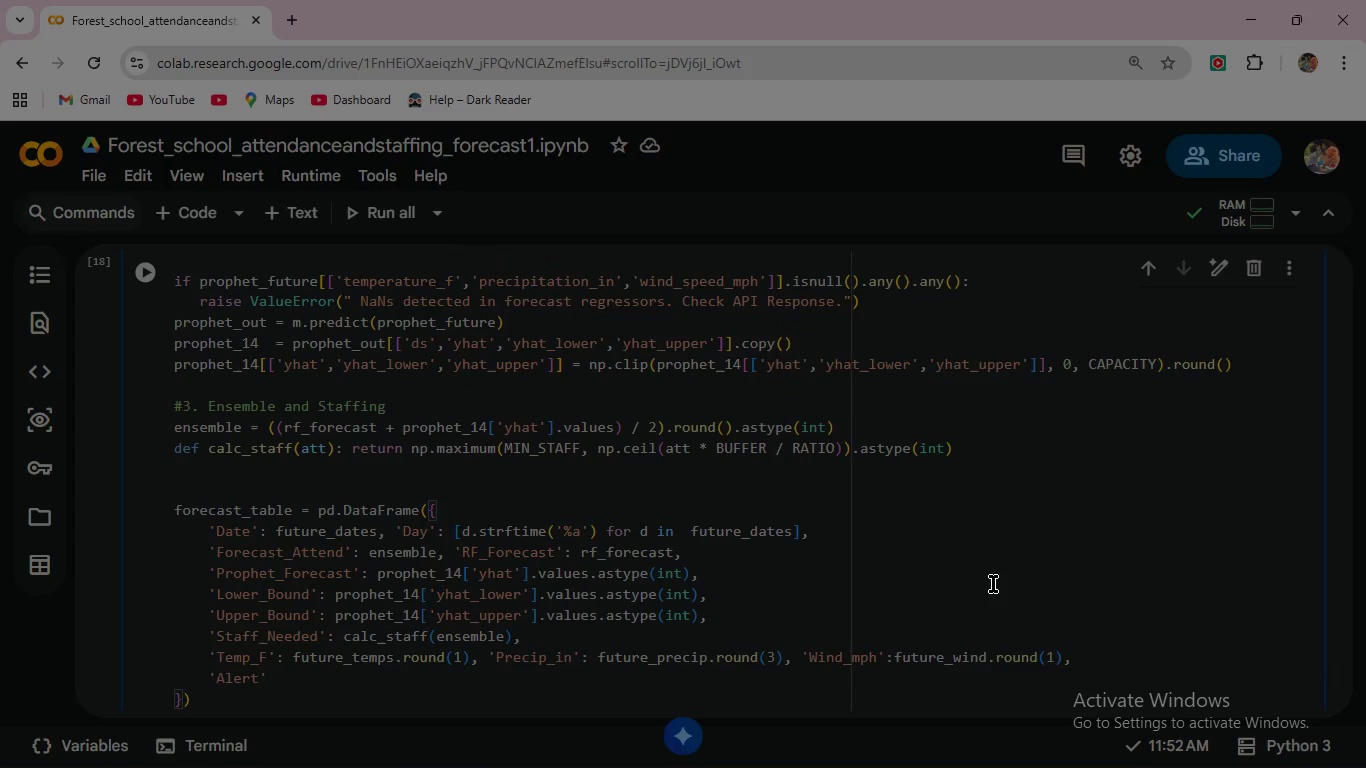 
type(: np.where)
 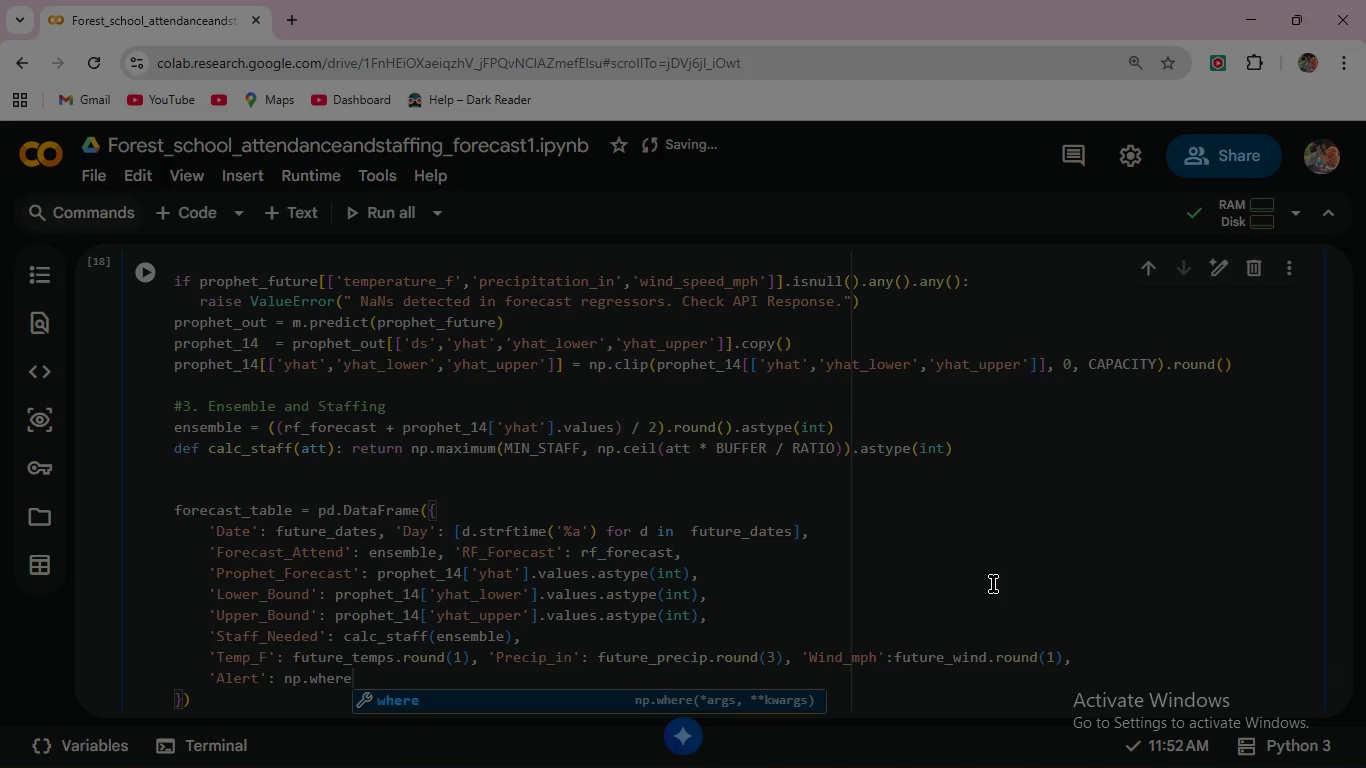 
type((future)
 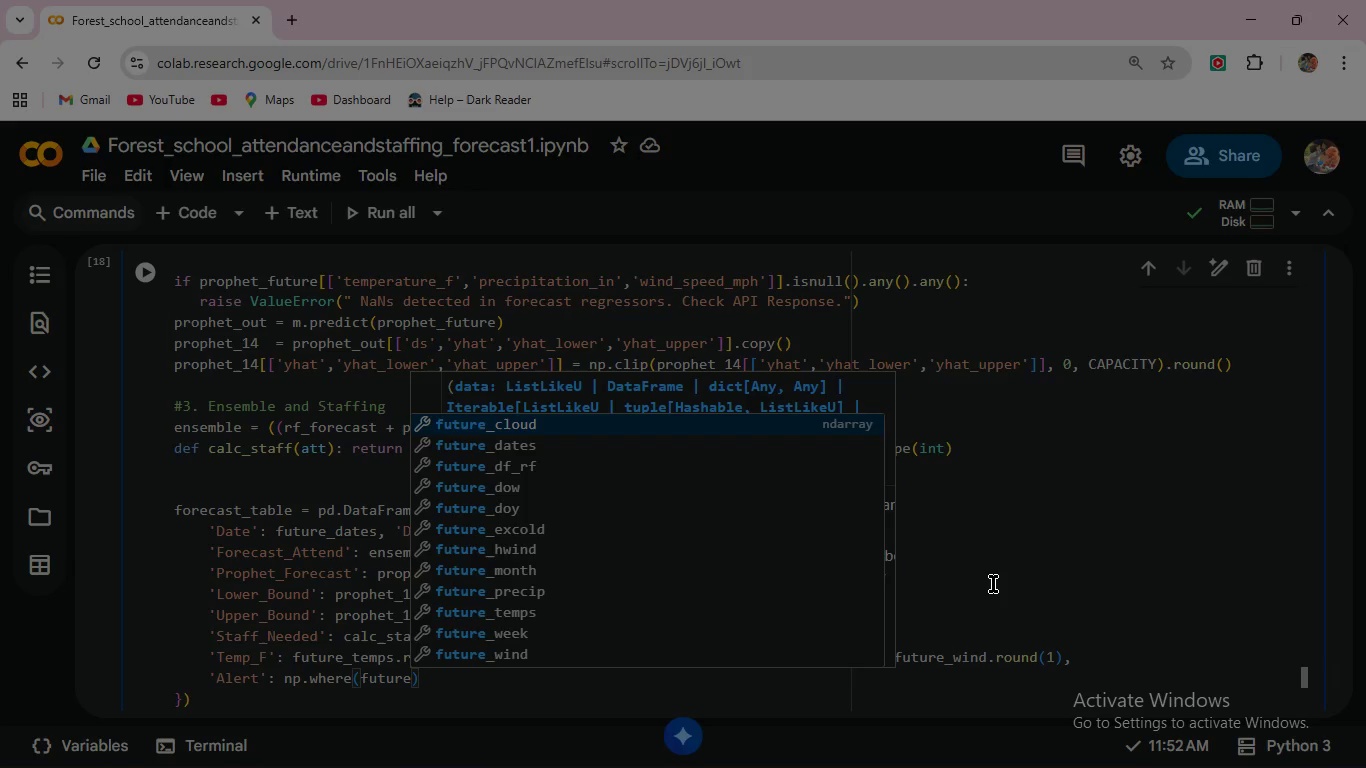 
key(ArrowDown)
 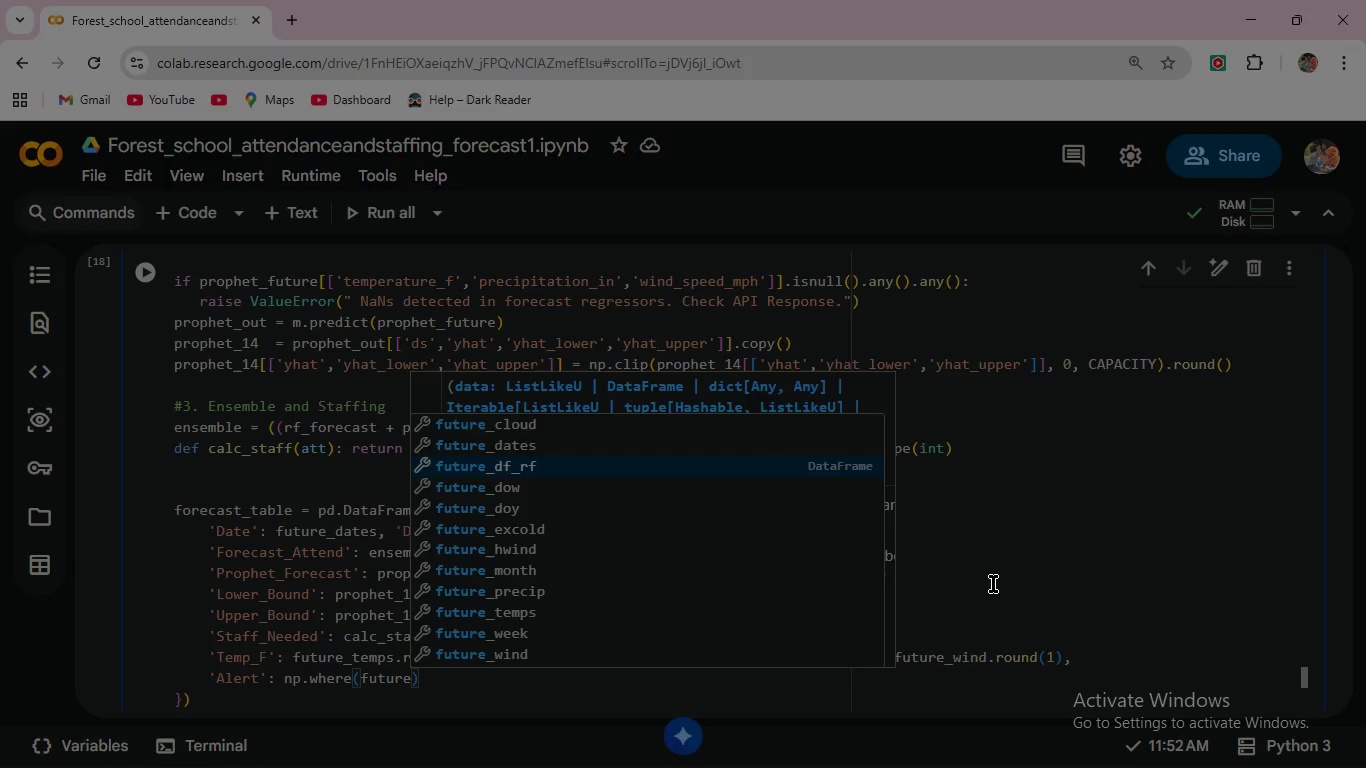 
key(ArrowDown)
 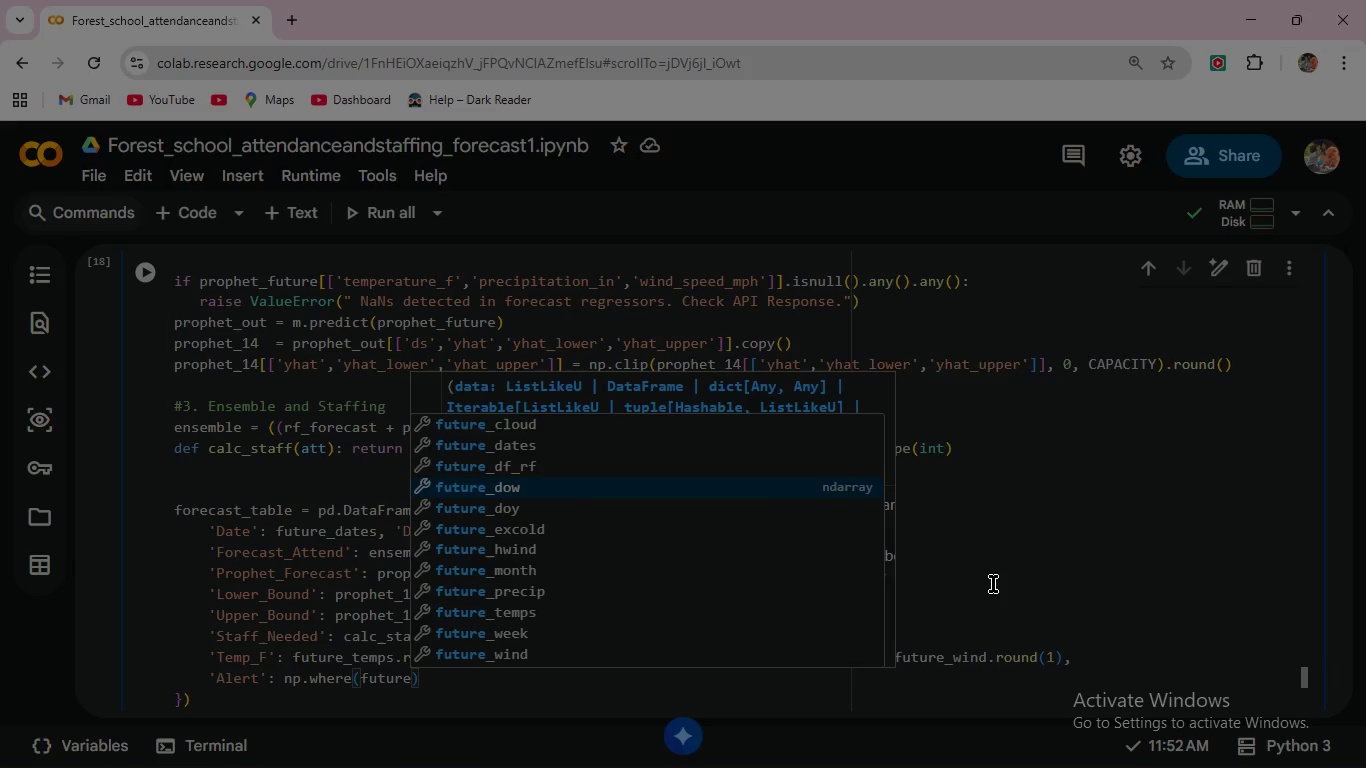 
key(ArrowDown)
 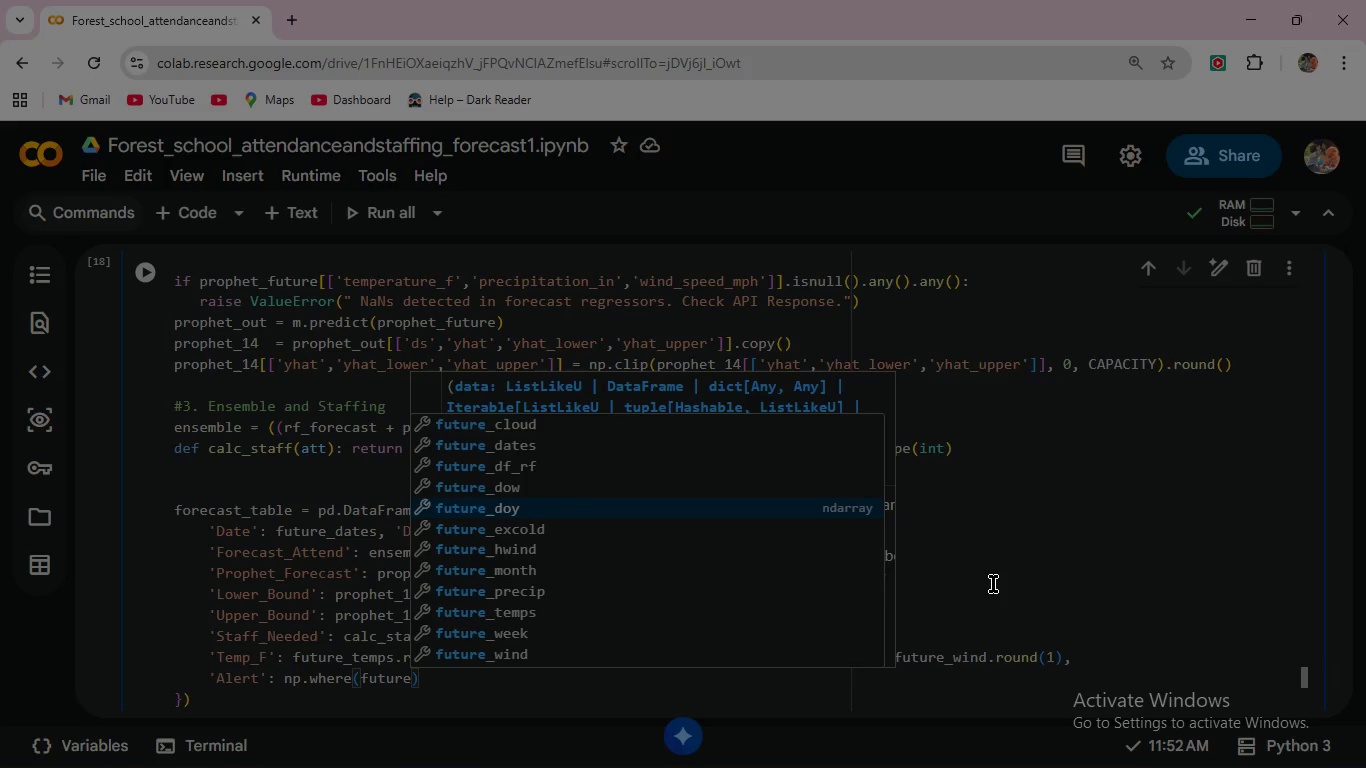 
key(ArrowDown)
 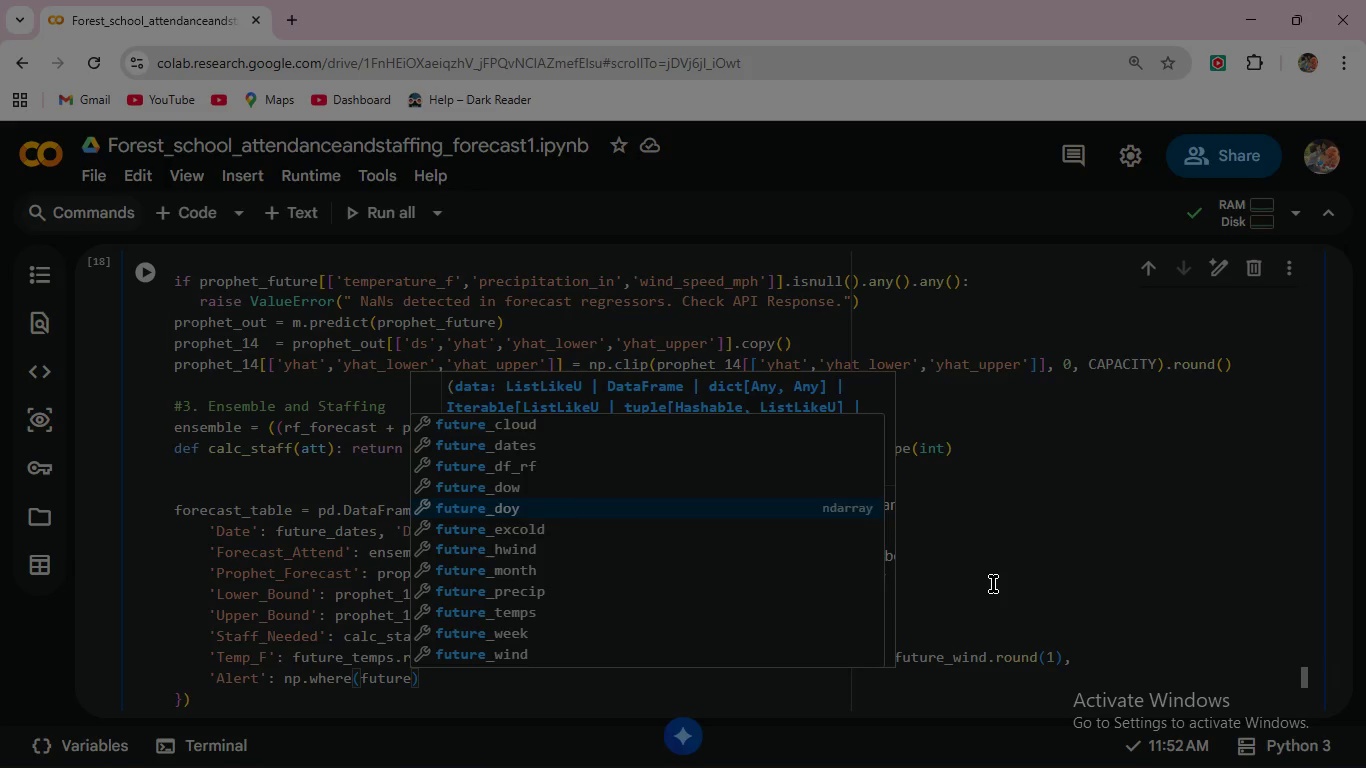 
key(ArrowDown)
 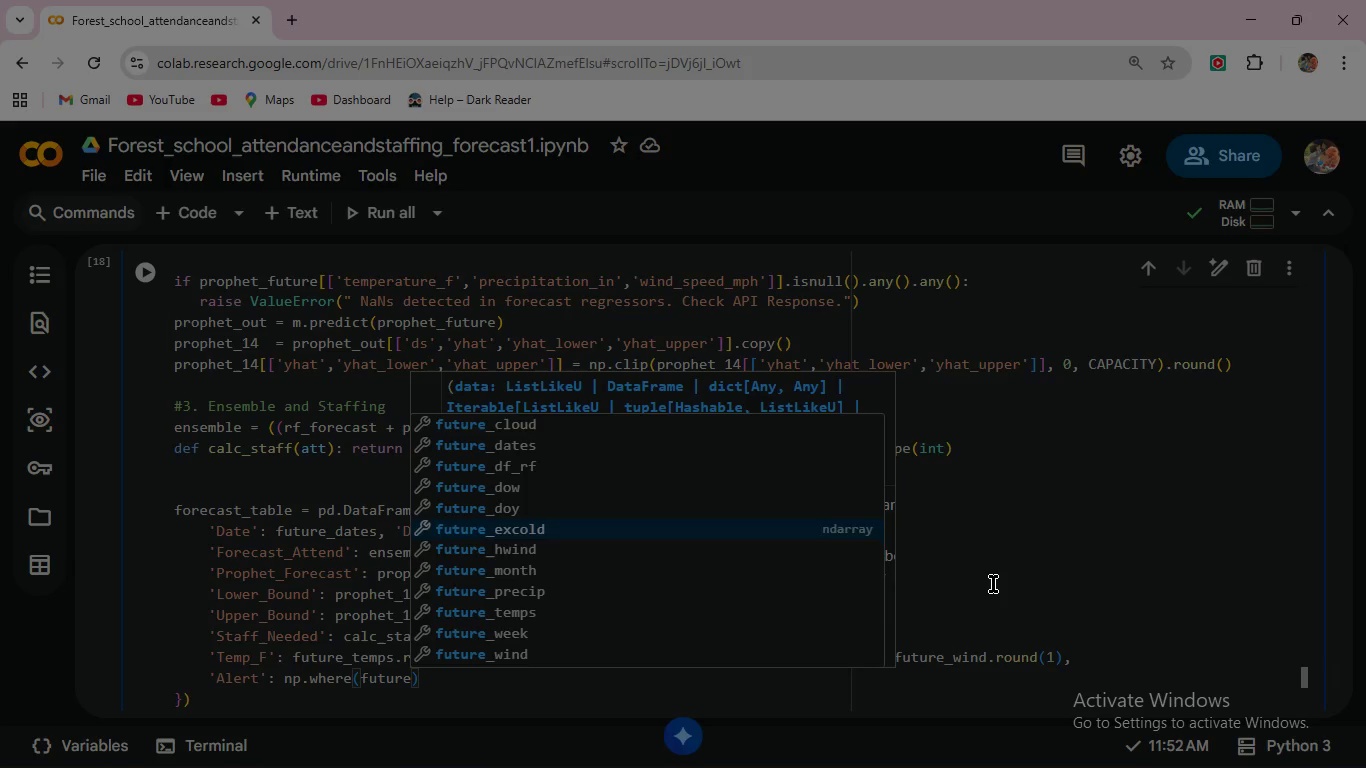 
key(ArrowDown)
 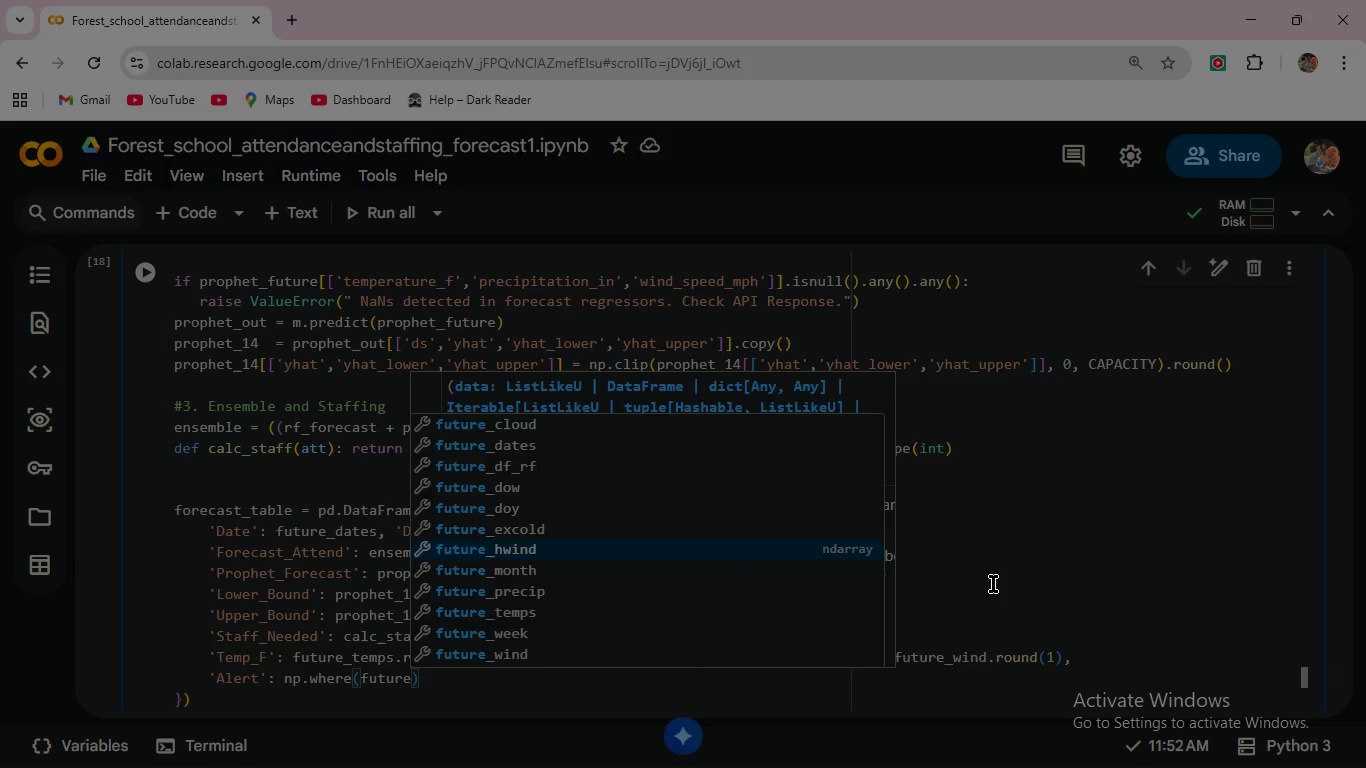 
key(Enter)
 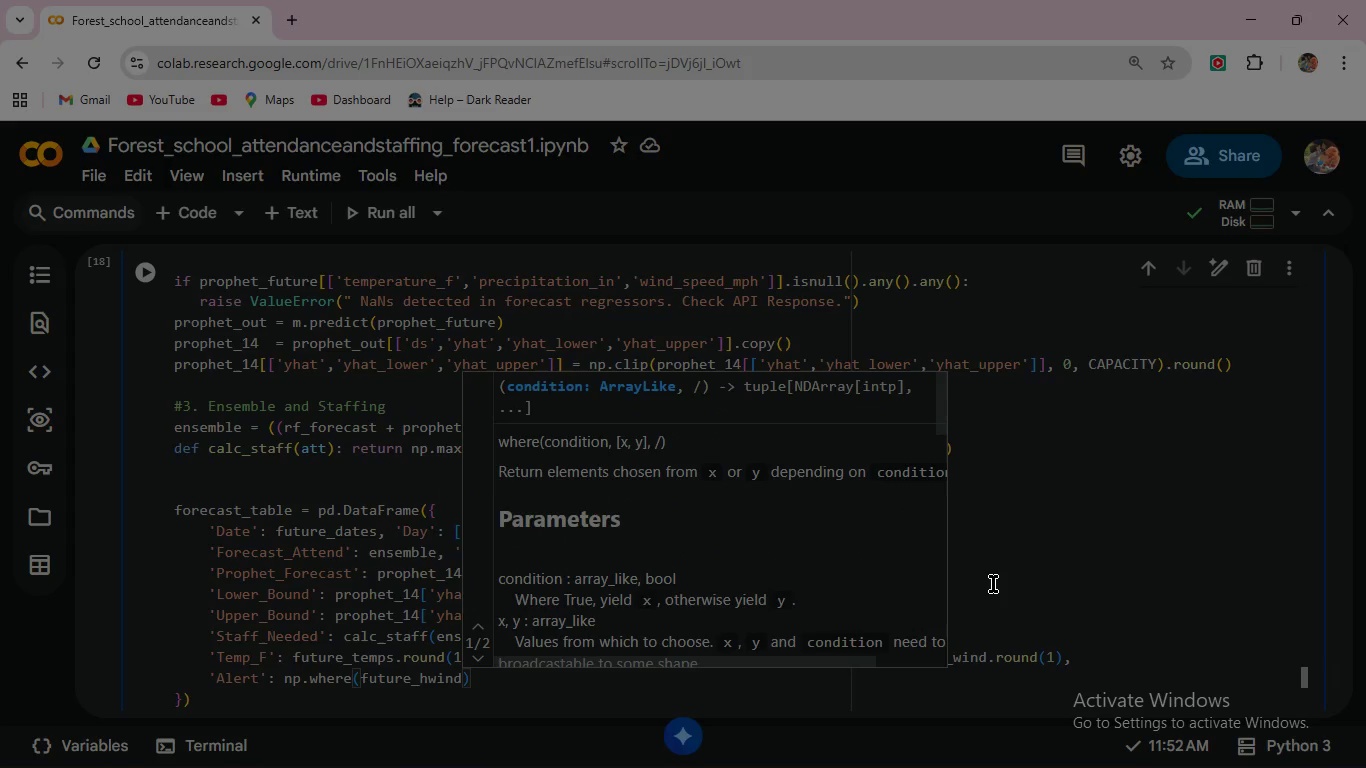 
key(Equal)
 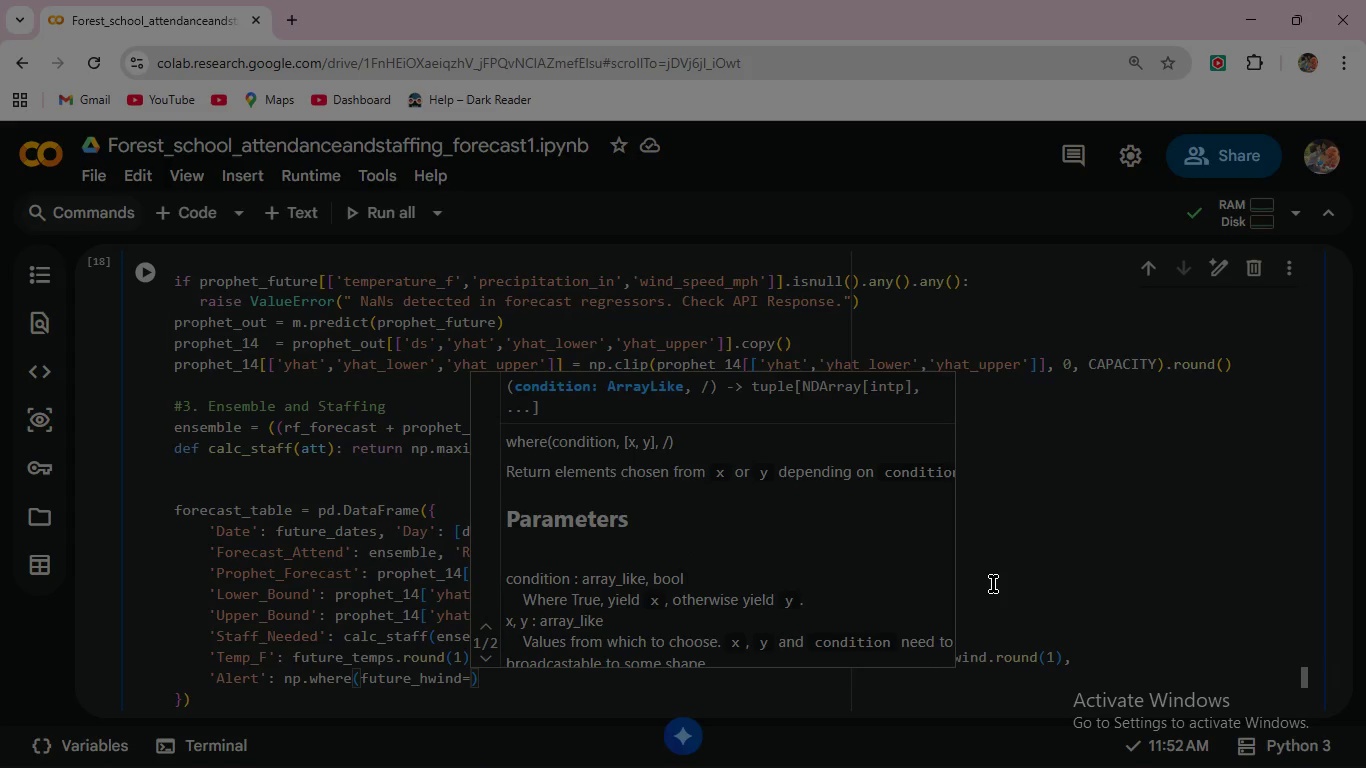 
key(Equal)
 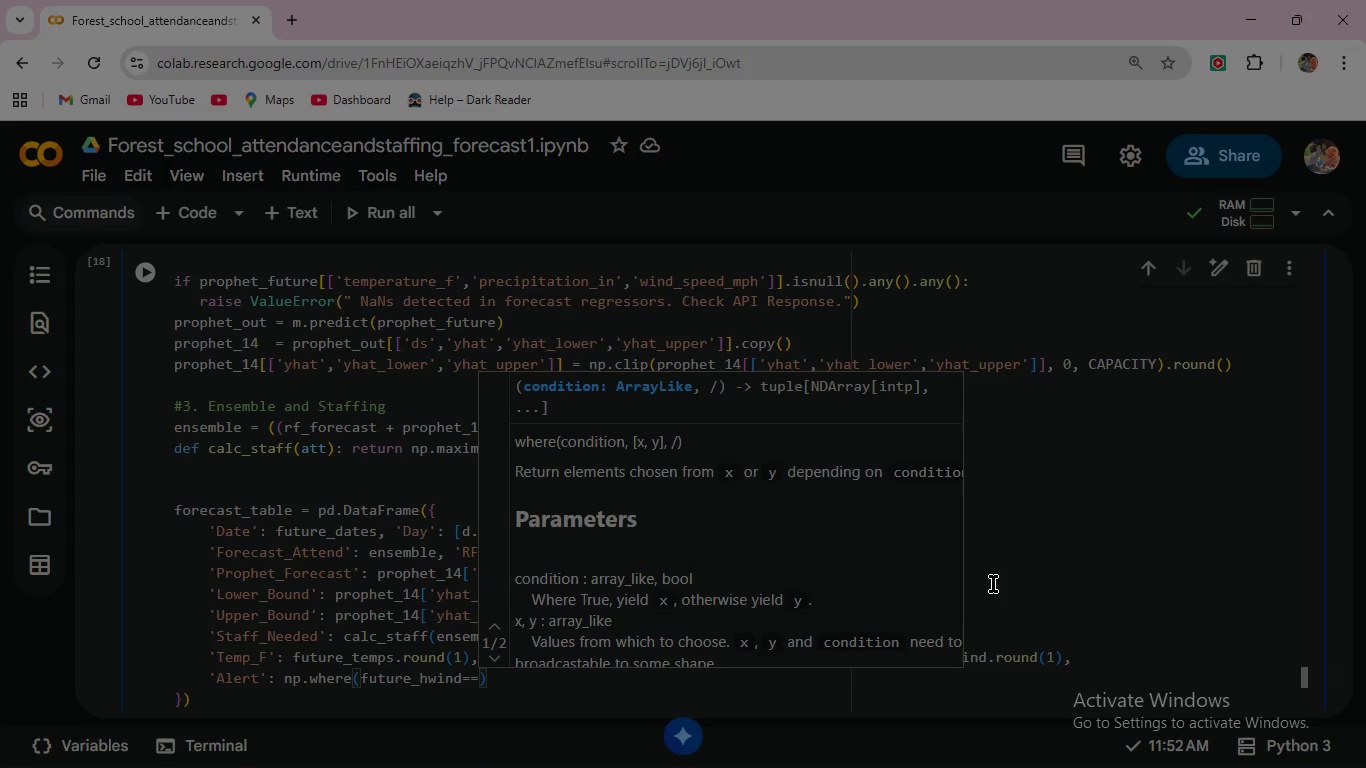 
key(1)
 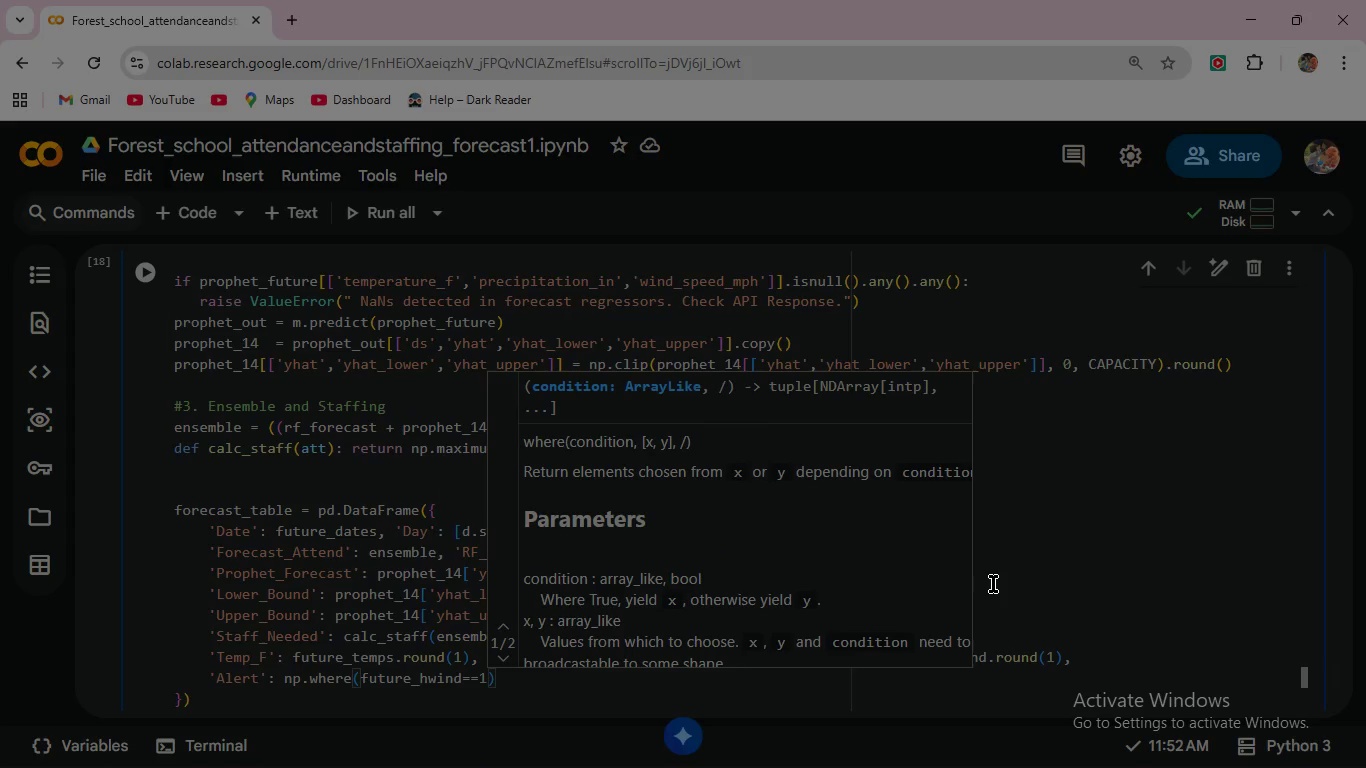 
key(ArrowRight)
 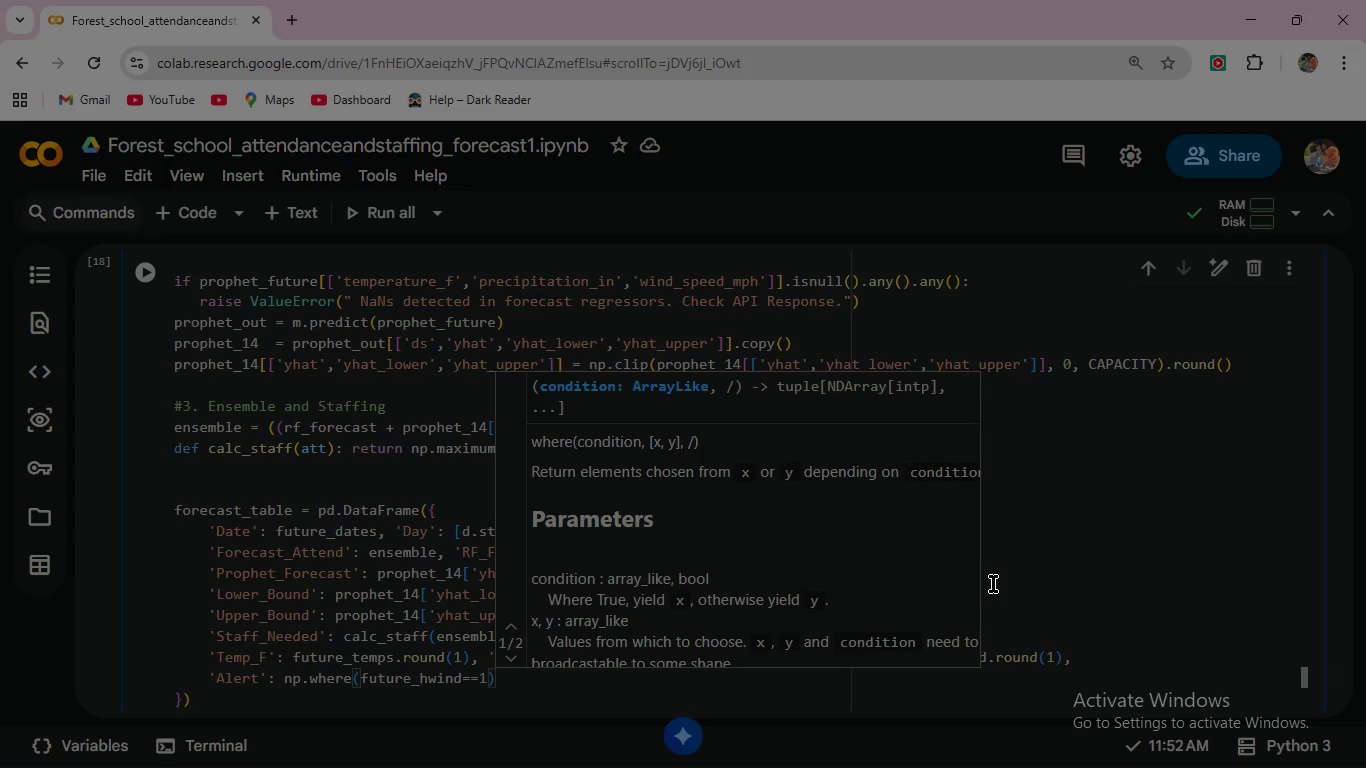 
type(, 'High wind)
 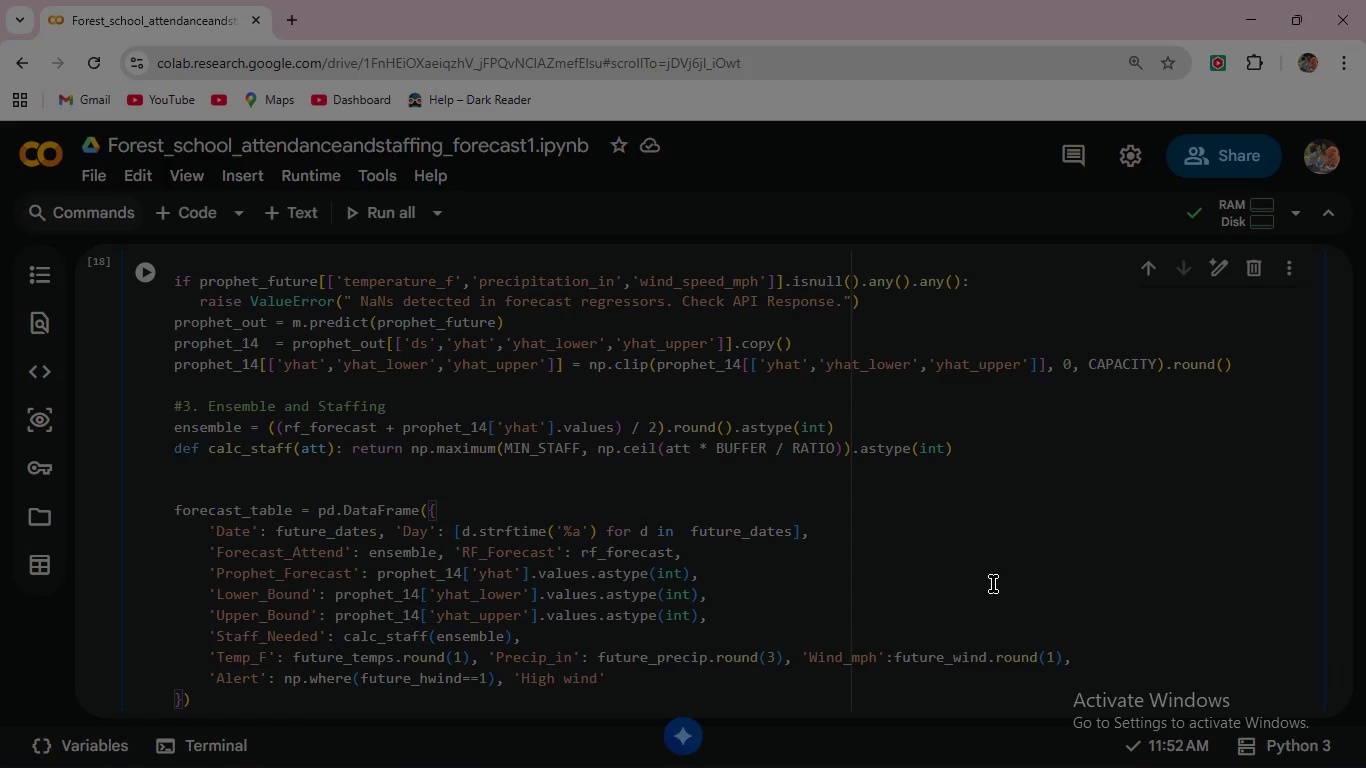 
key(ArrowRight)
 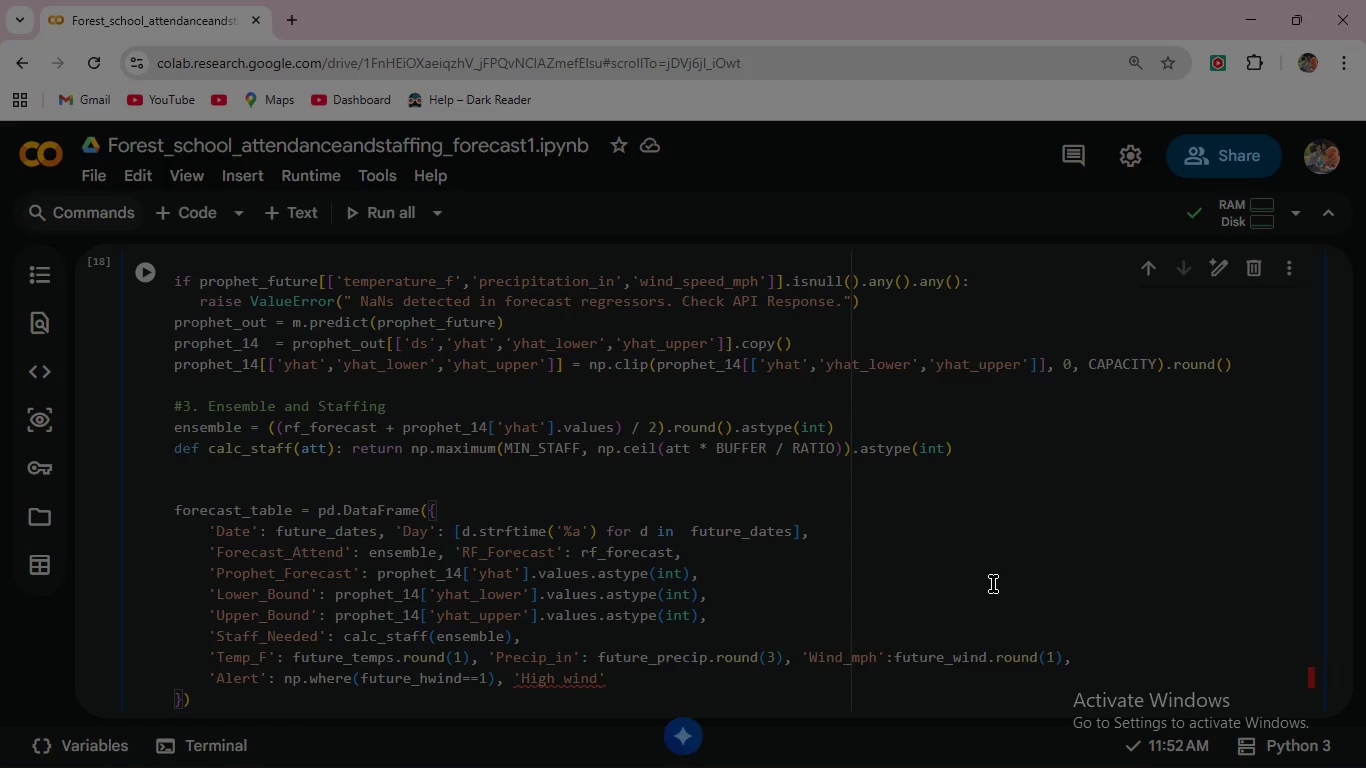 
type(, np.where(future)
 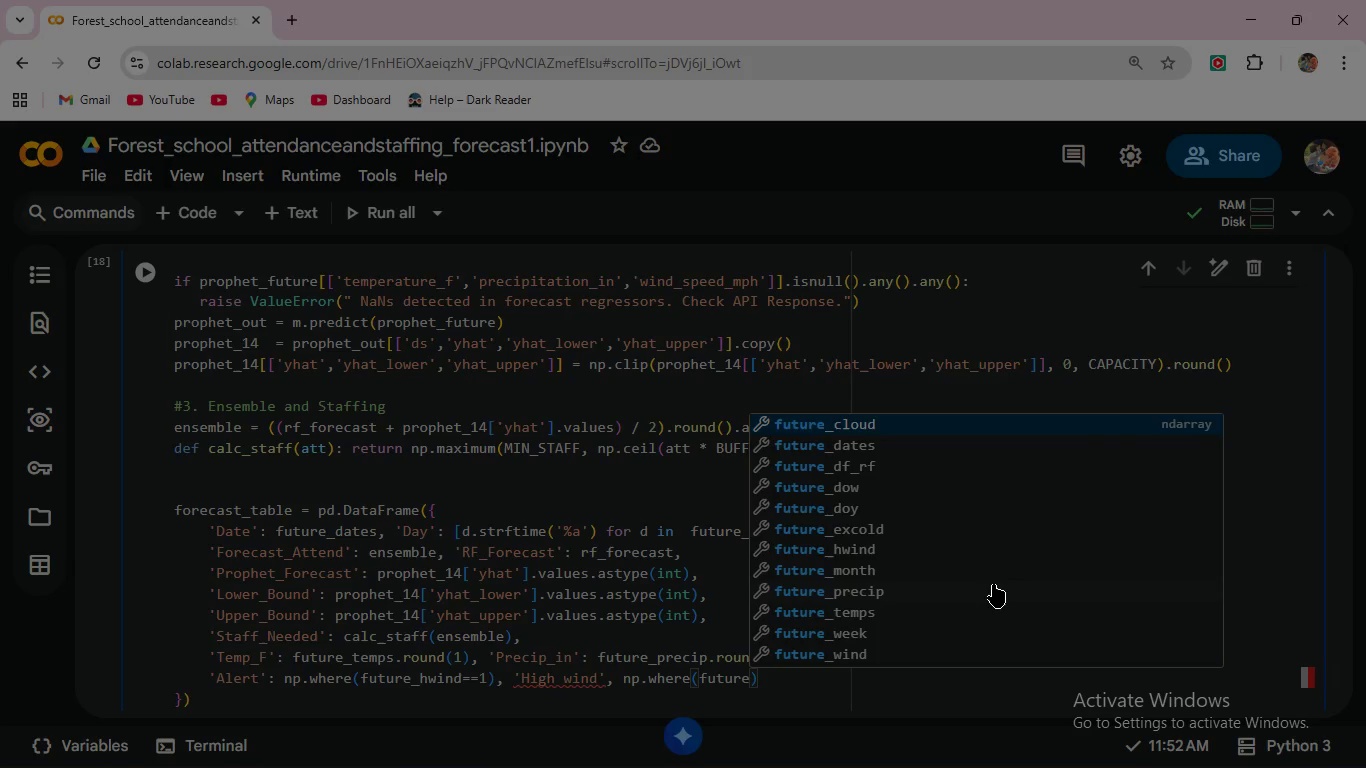 
wait(5.75)
 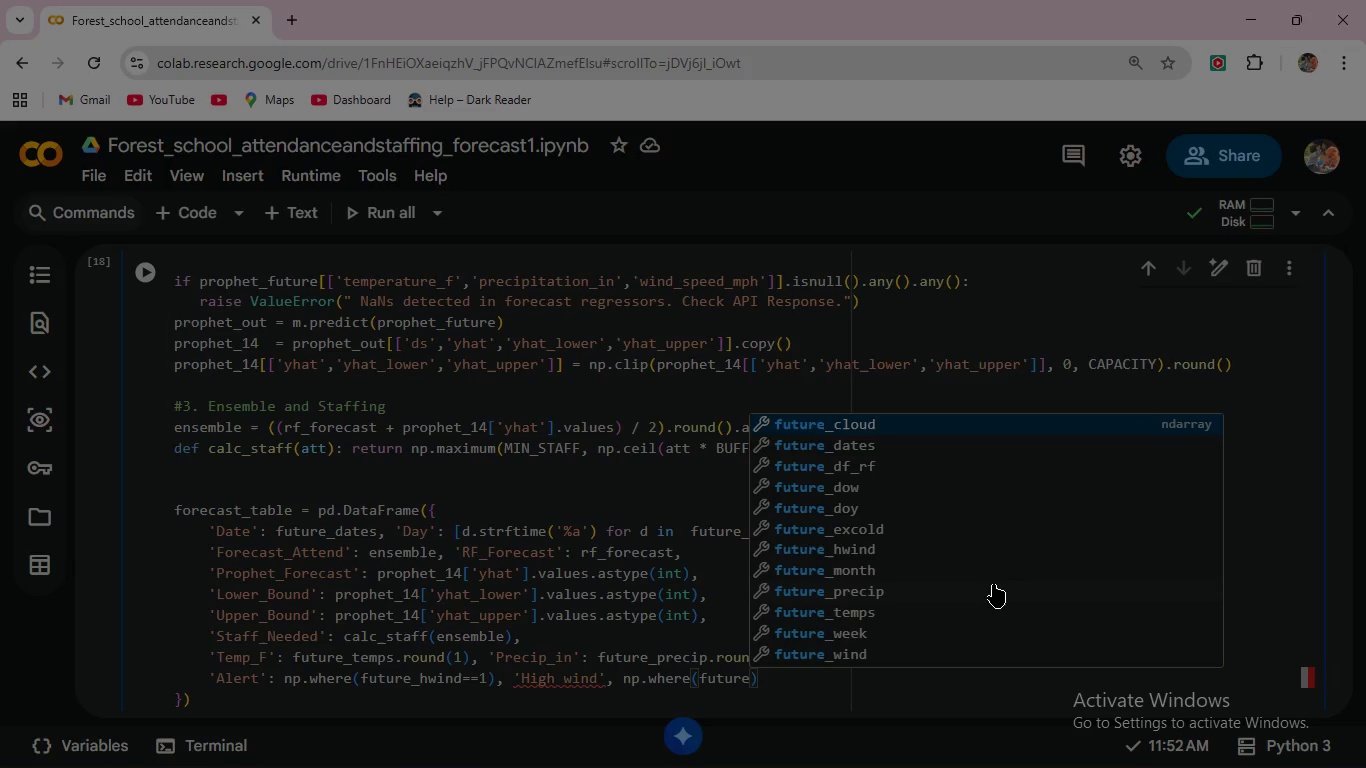 
key(ArrowDown)
 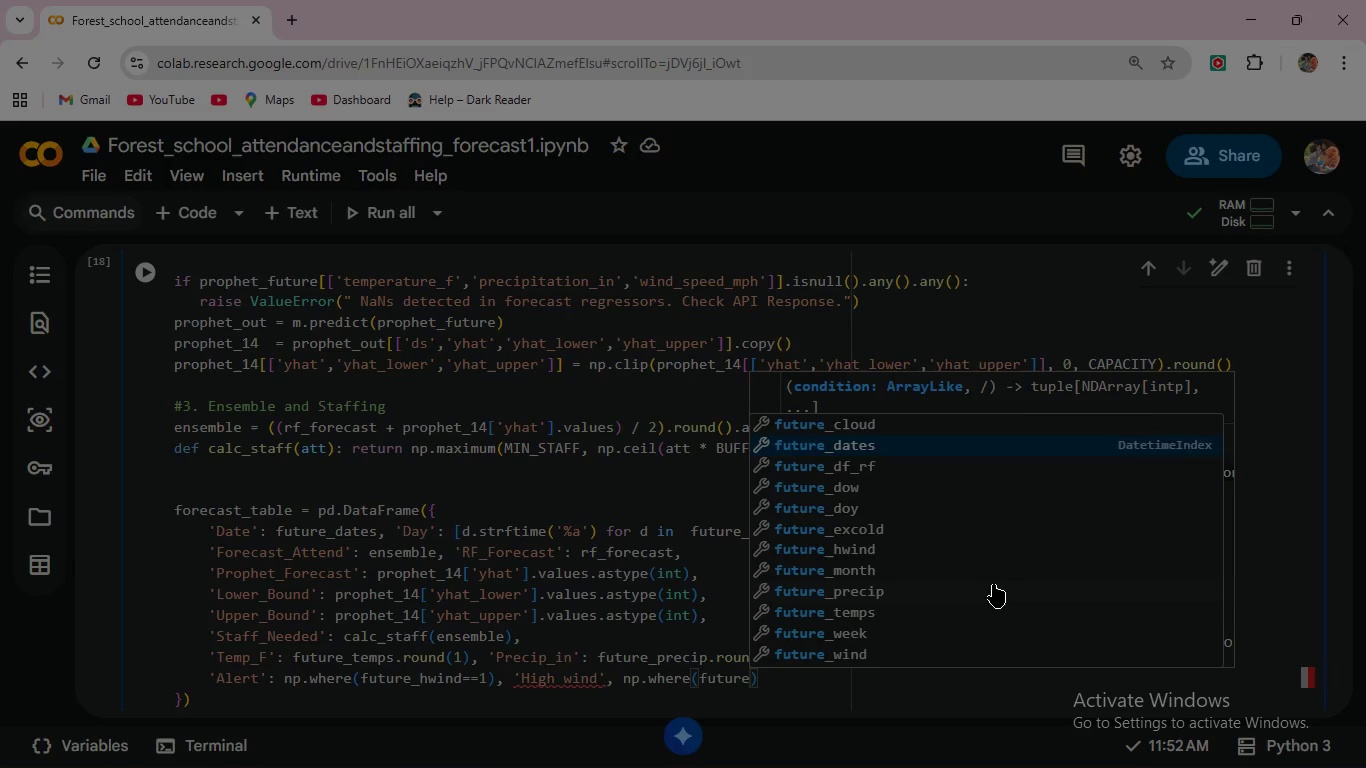 
key(ArrowDown)
 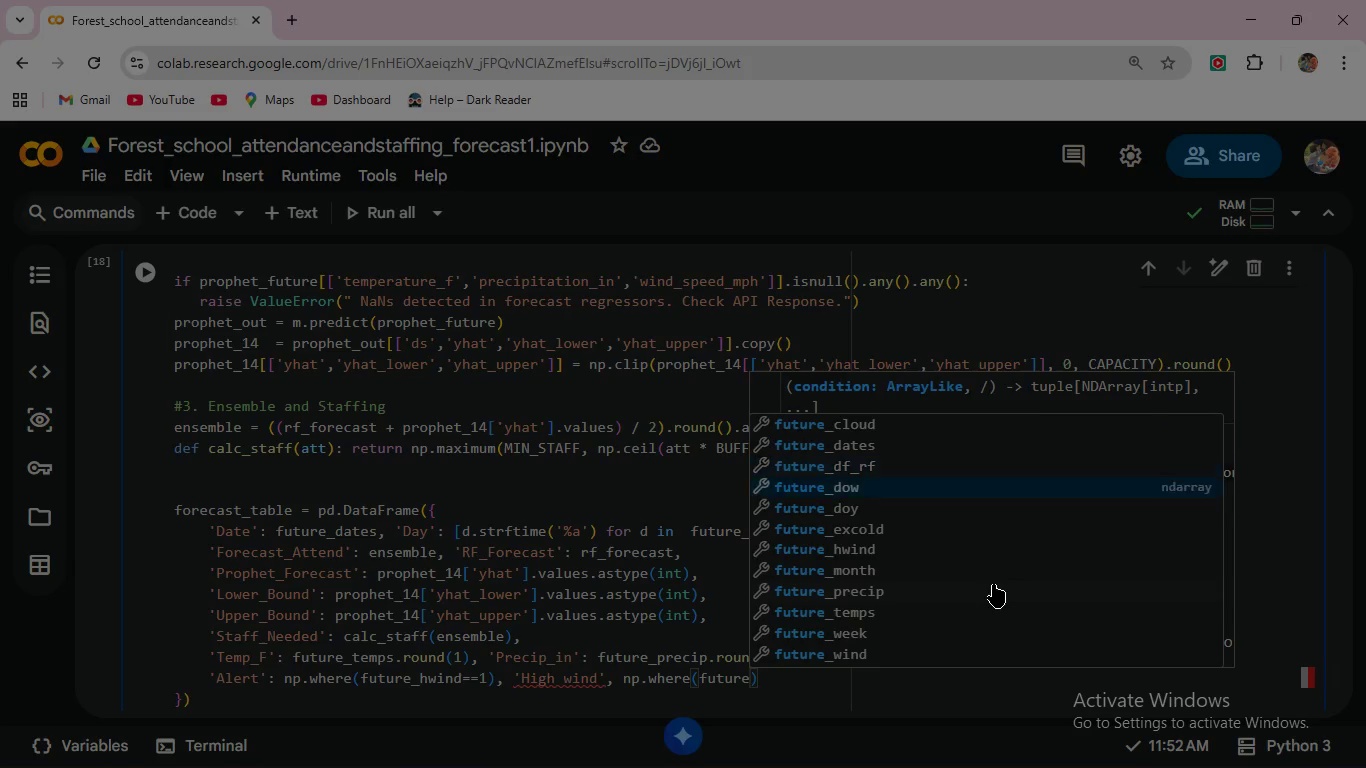 
key(ArrowDown)
 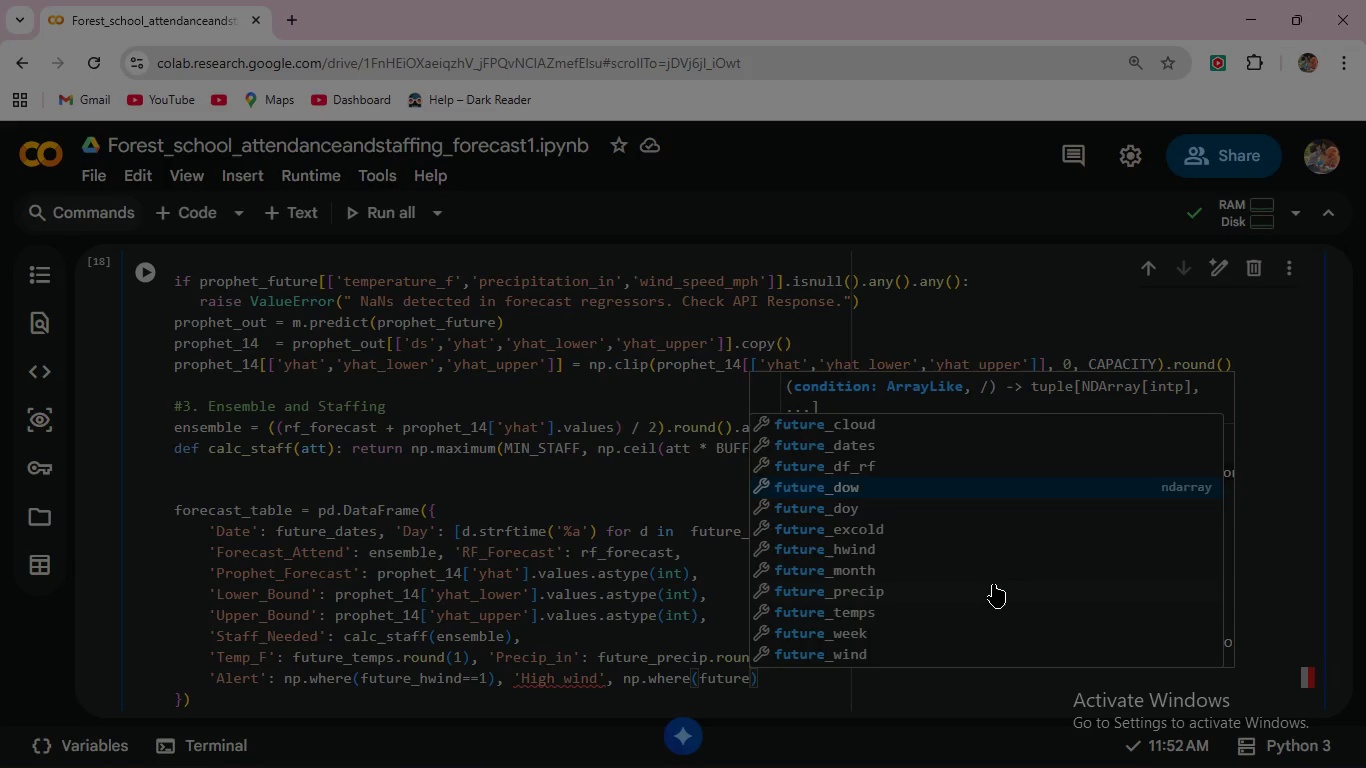 
key(ArrowDown)
 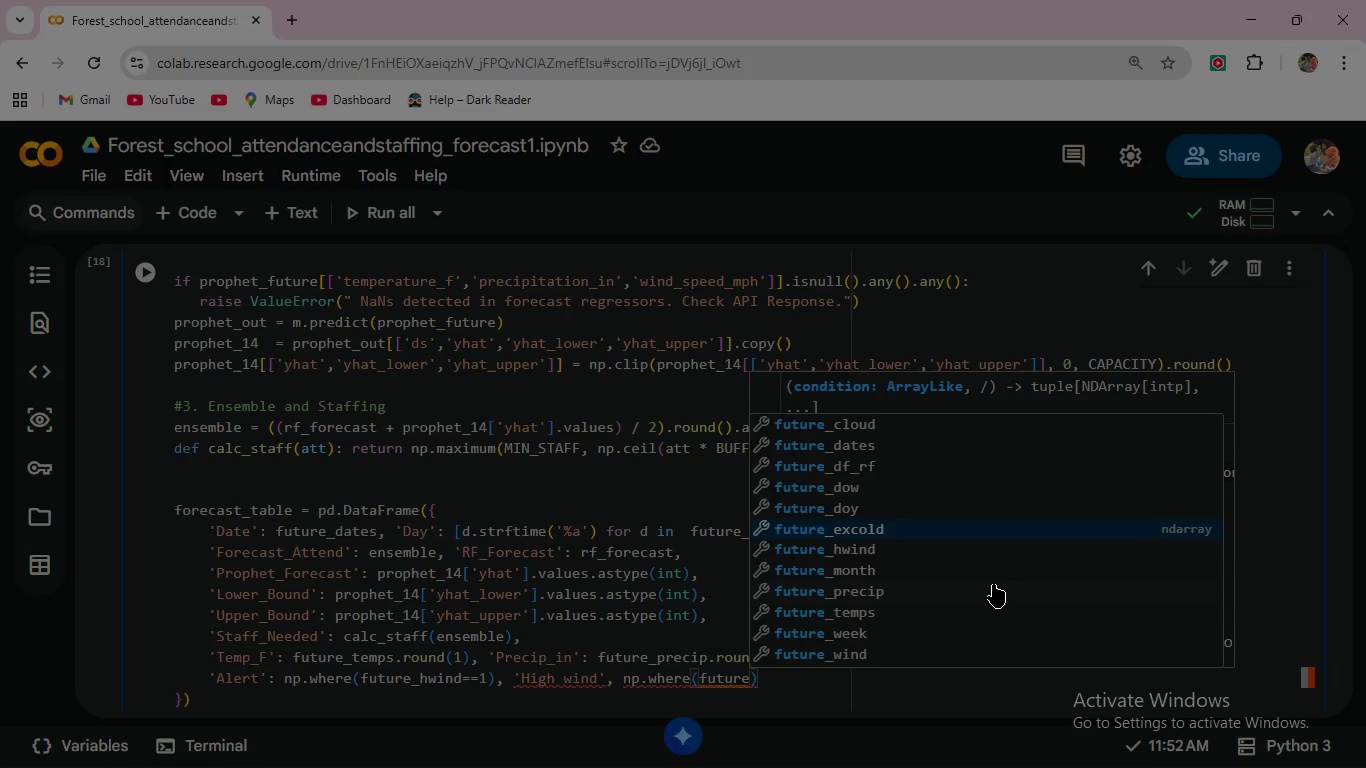 
key(ArrowDown)
 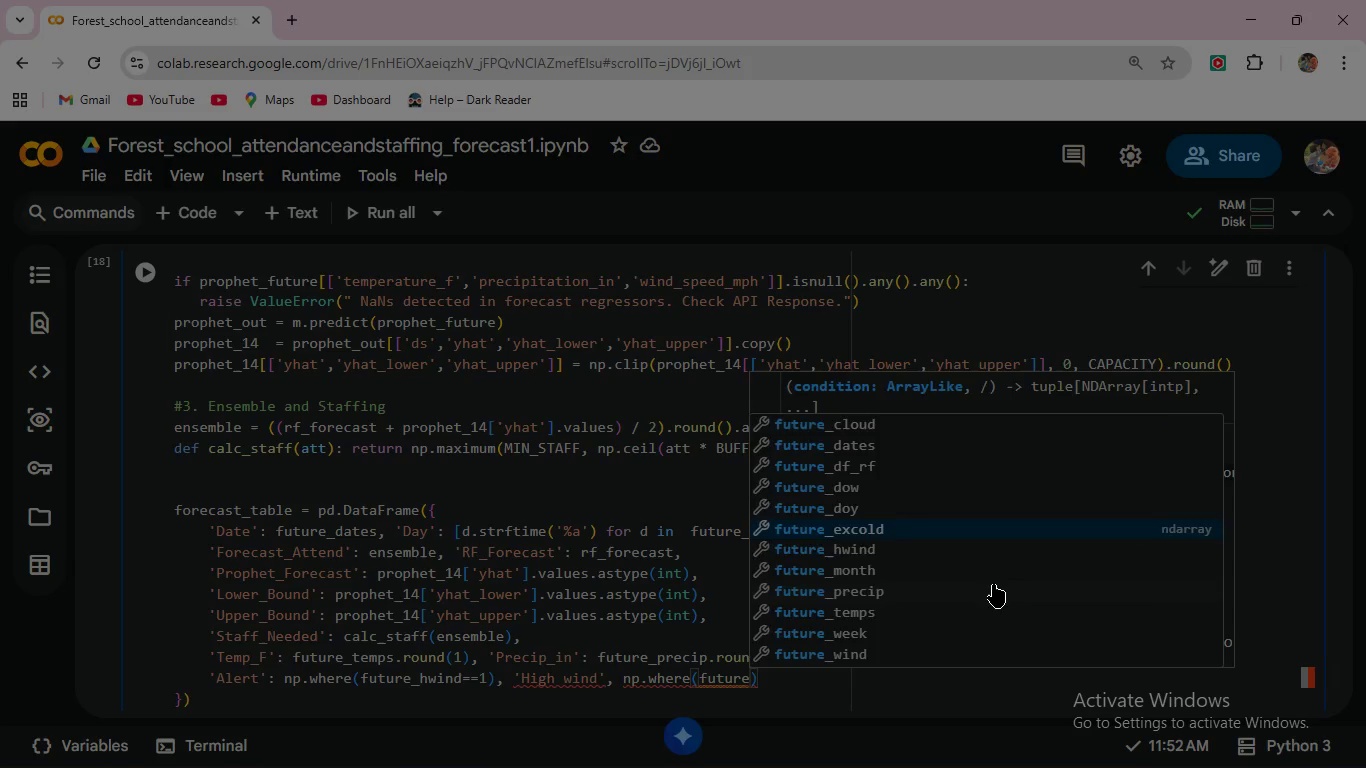 
key(Enter)
 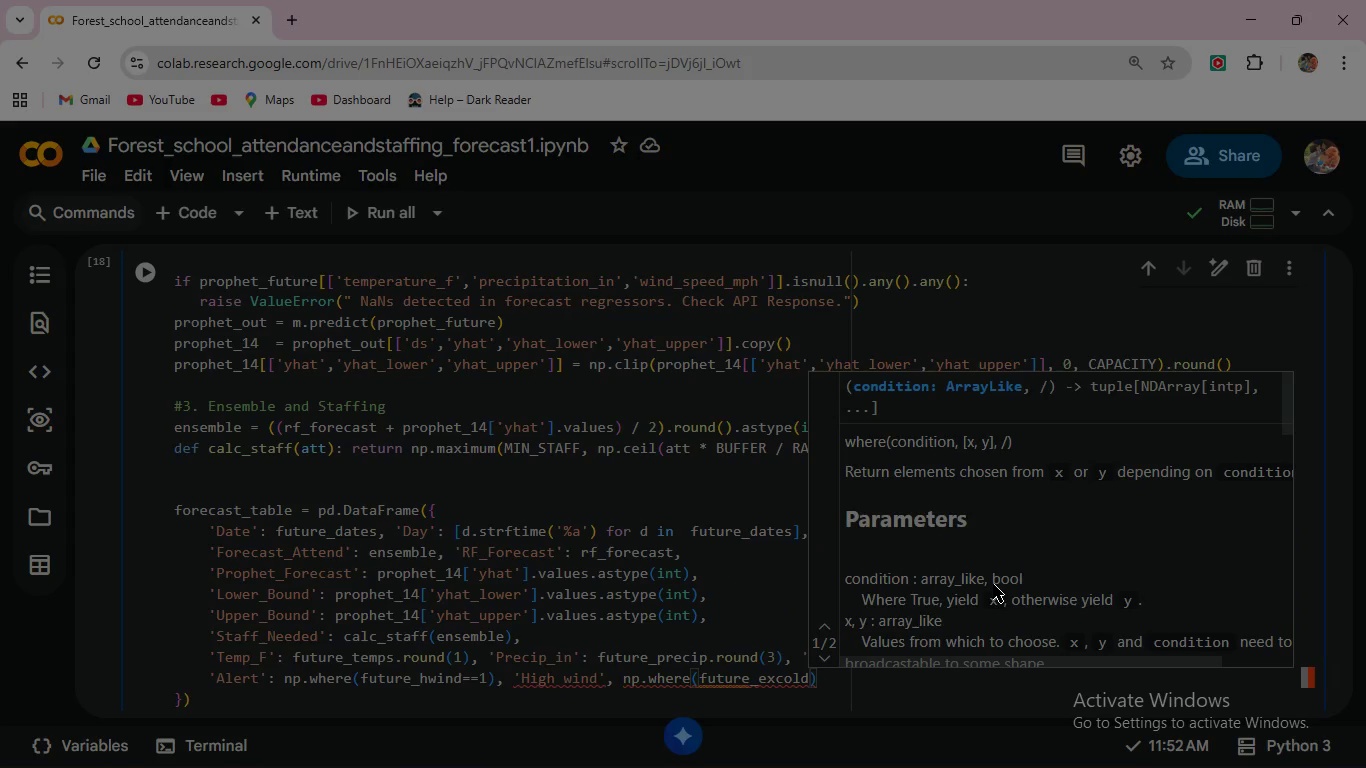 
key(Equal)
 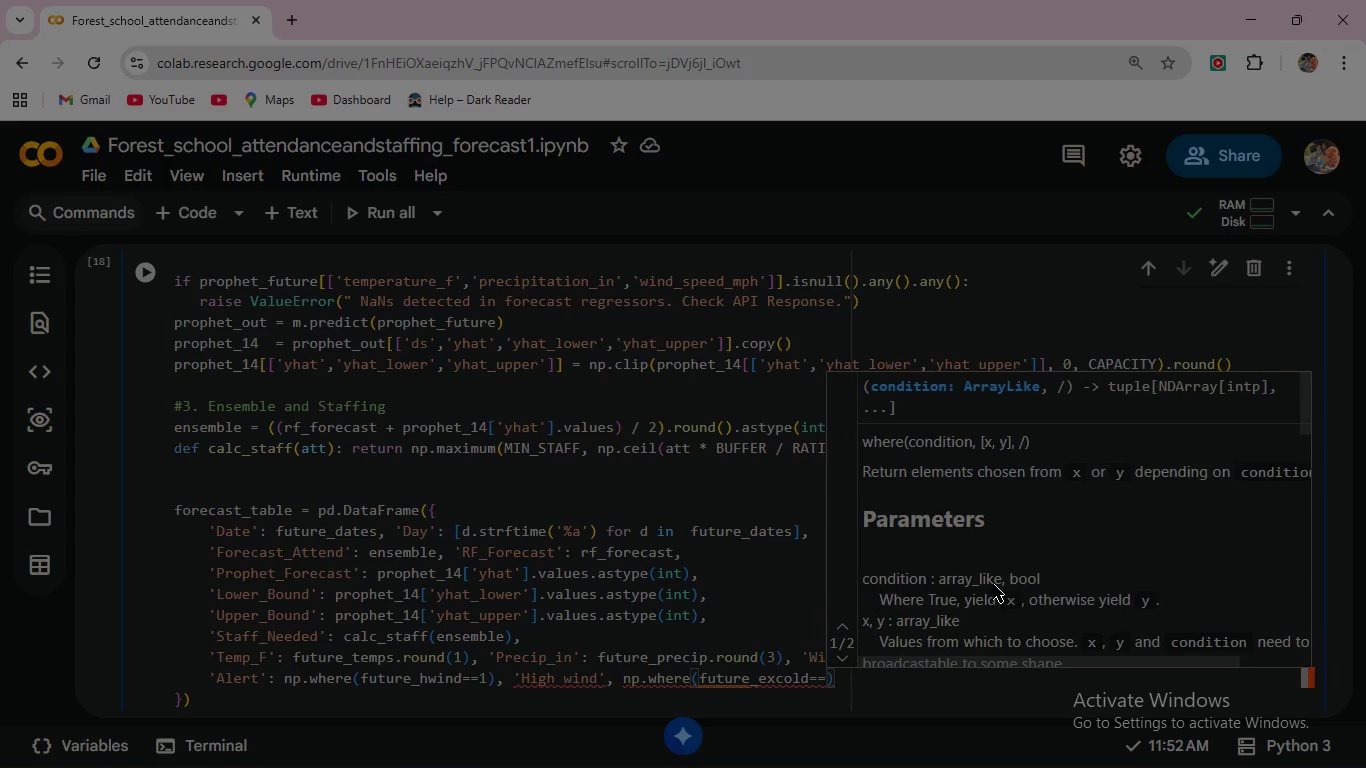 
key(Equal)
 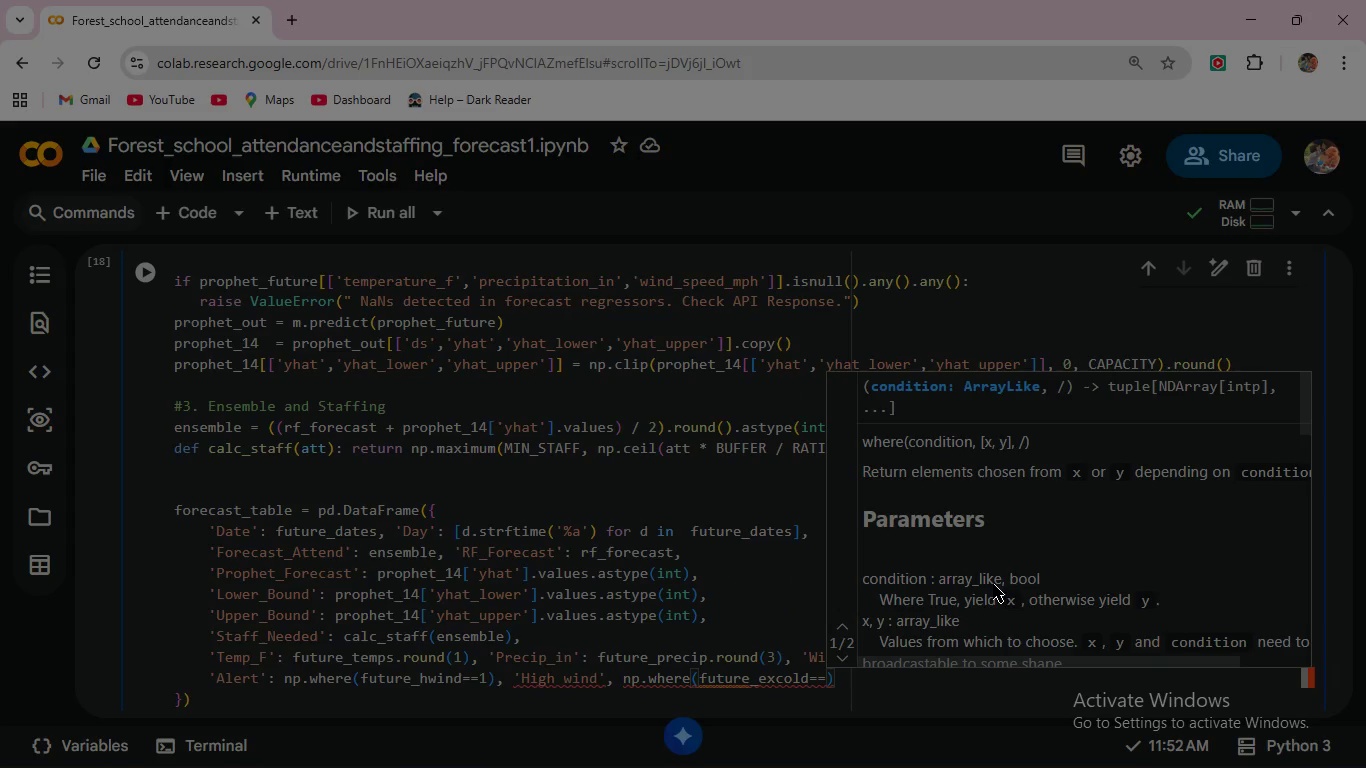 
key(1)
 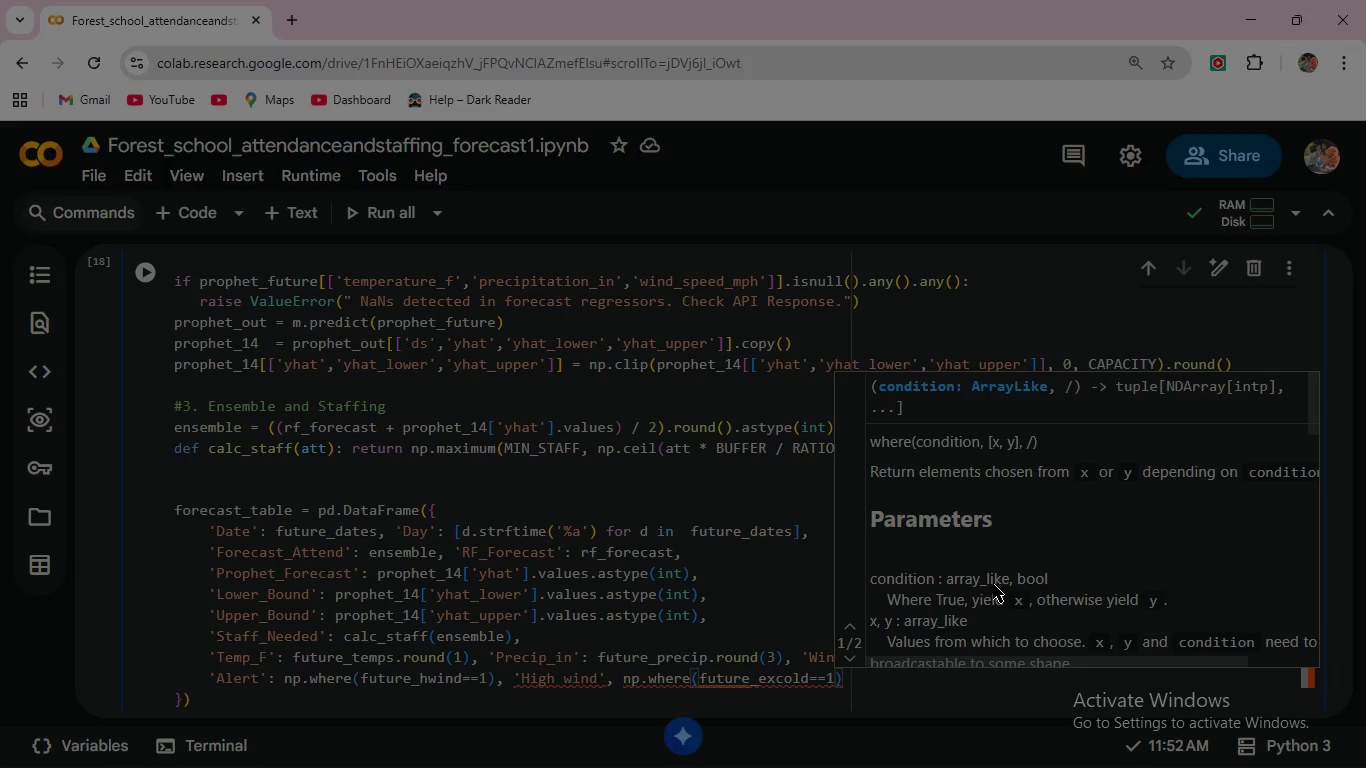 
key(Comma)
 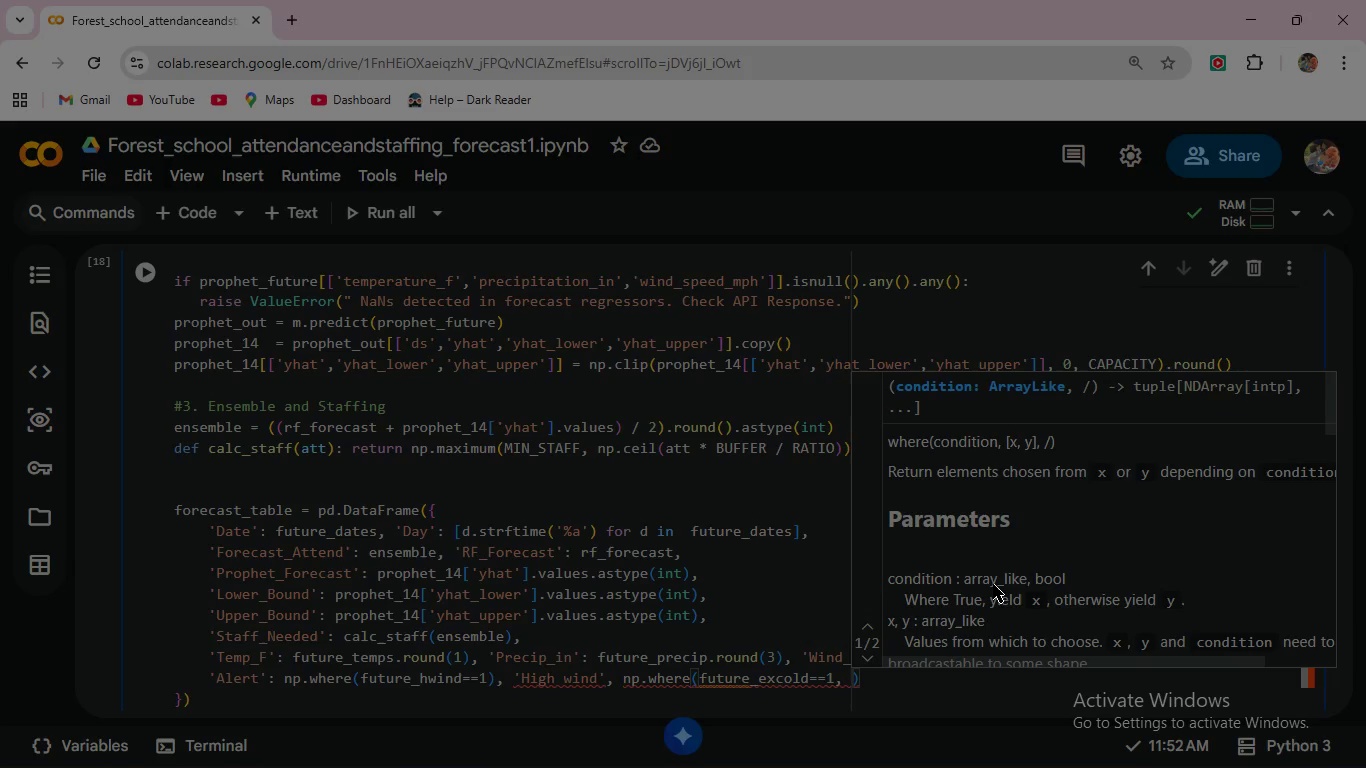 
key(Space)
 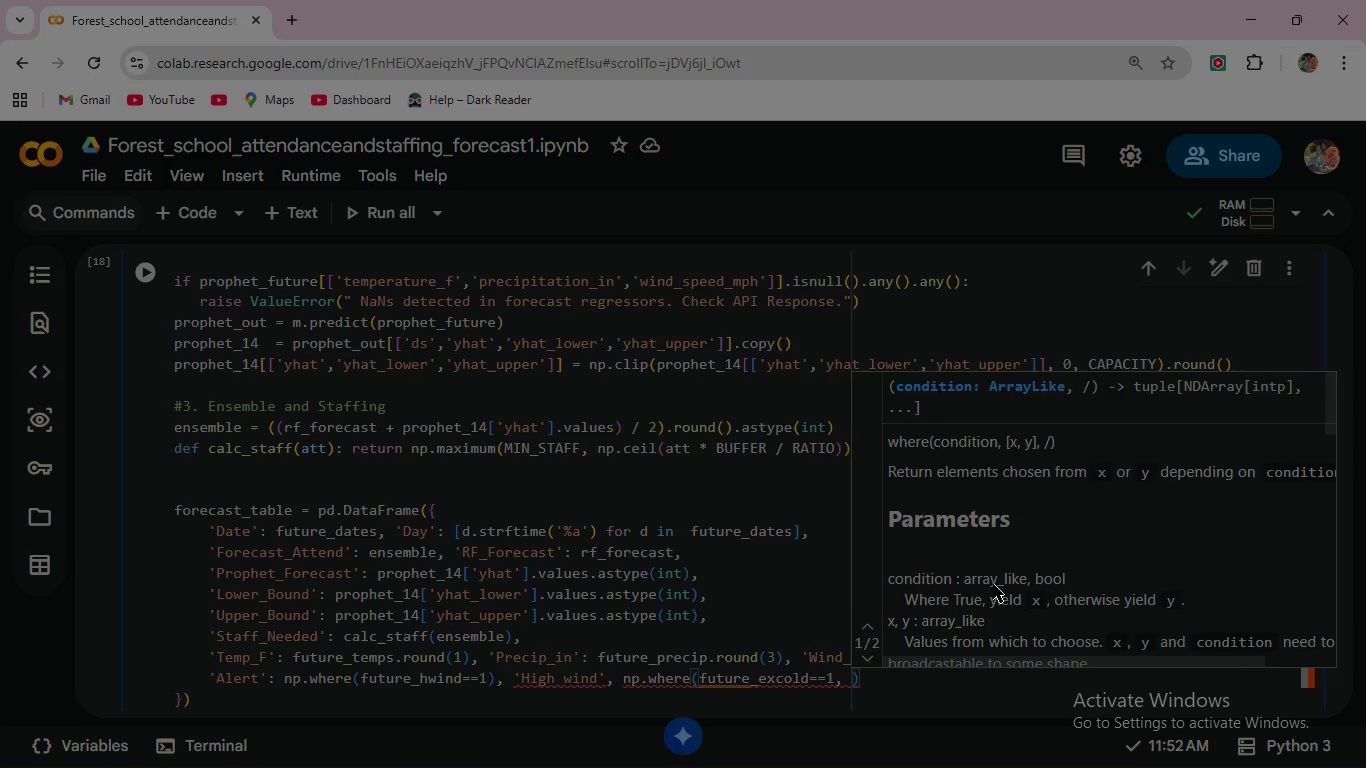 
key(Quote)
 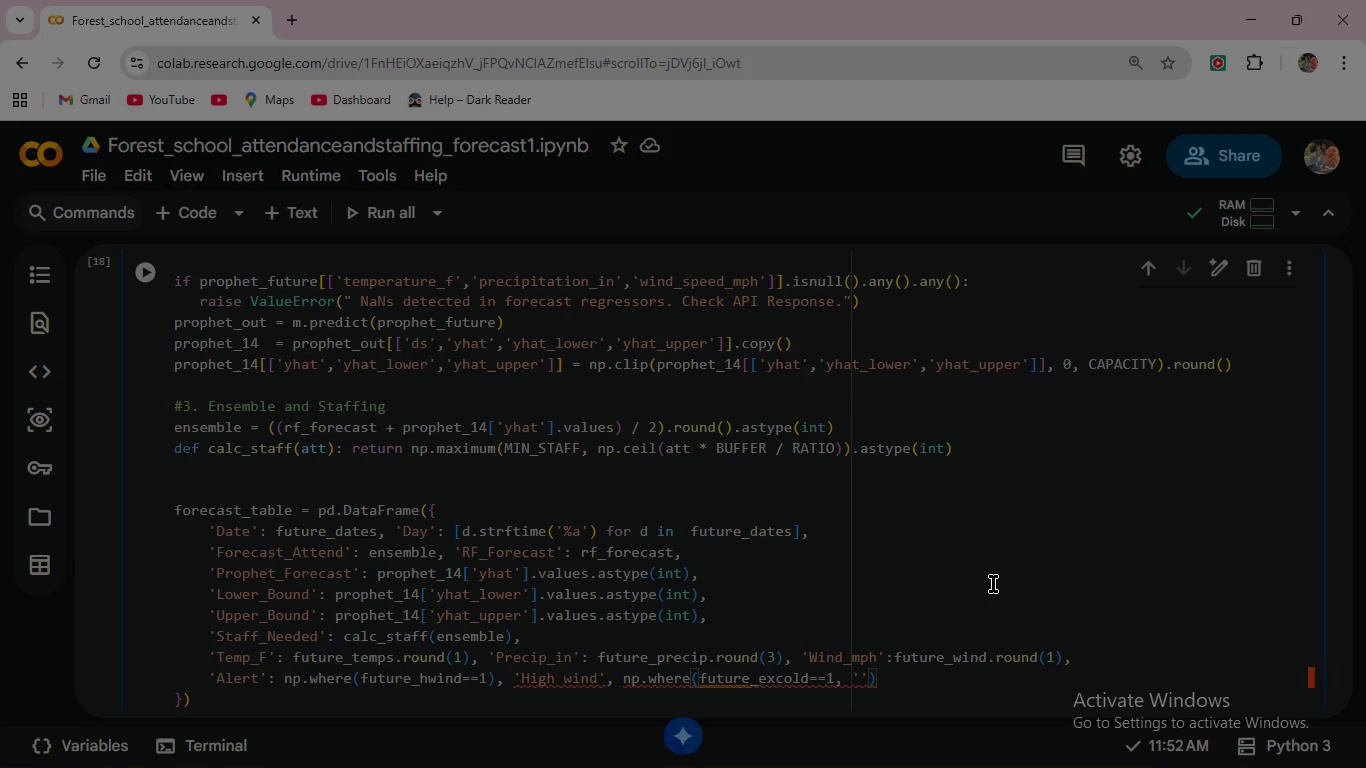 
type(Extreme Cold)
 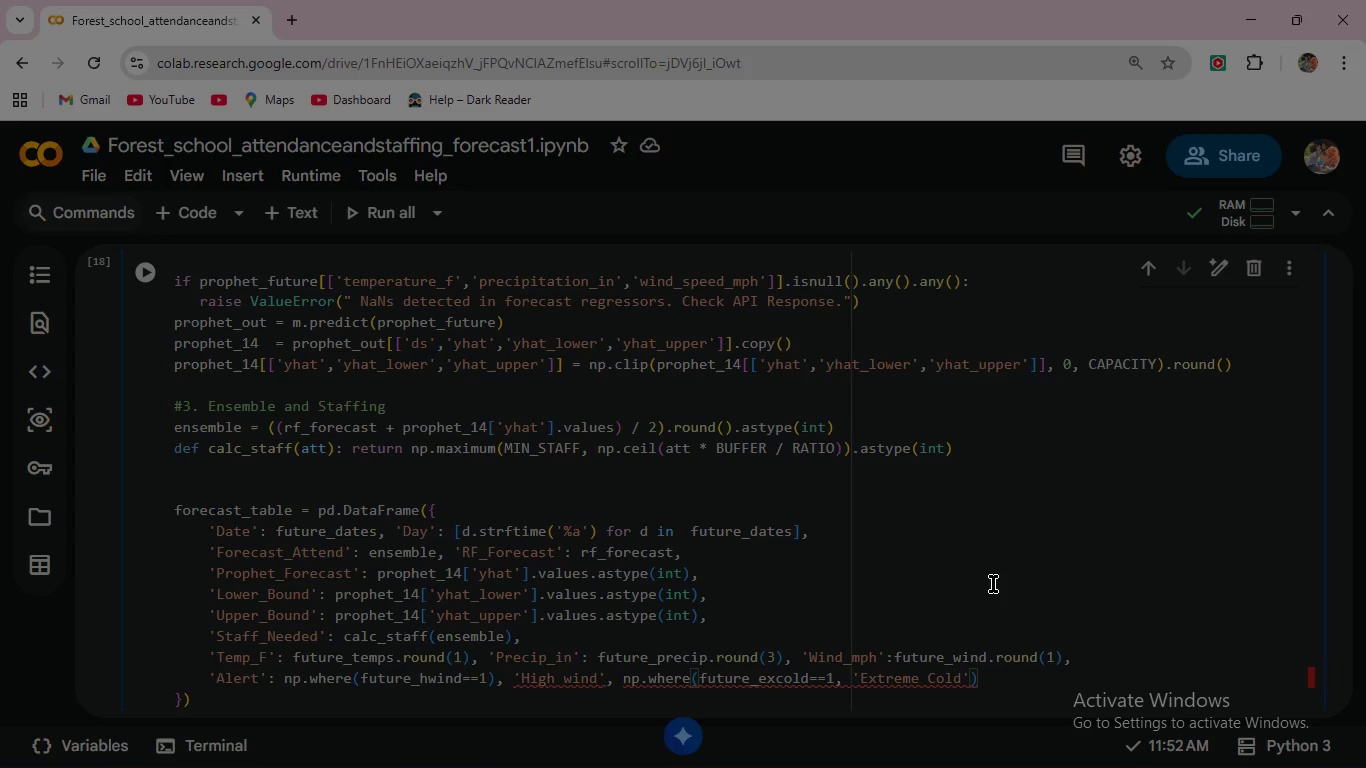 
key(ArrowRight)
 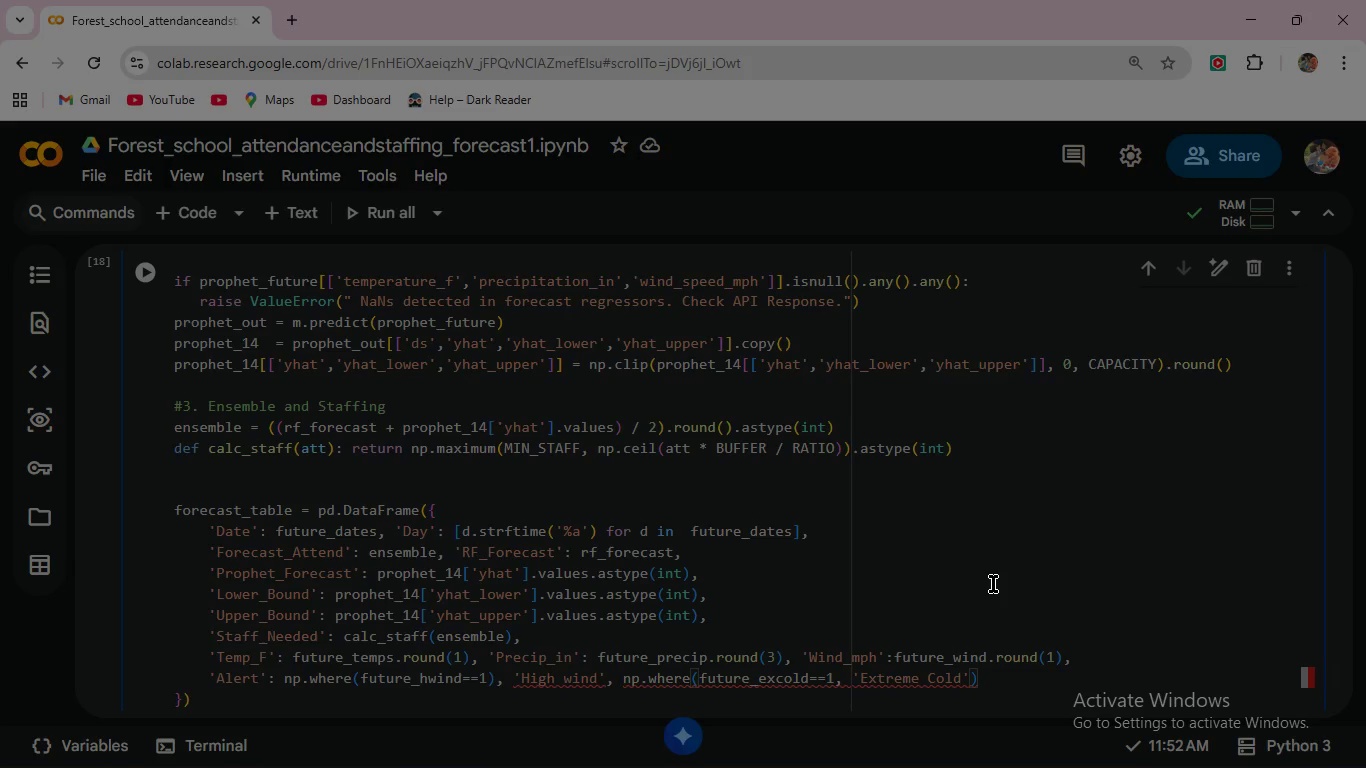 
type(, 'No)
 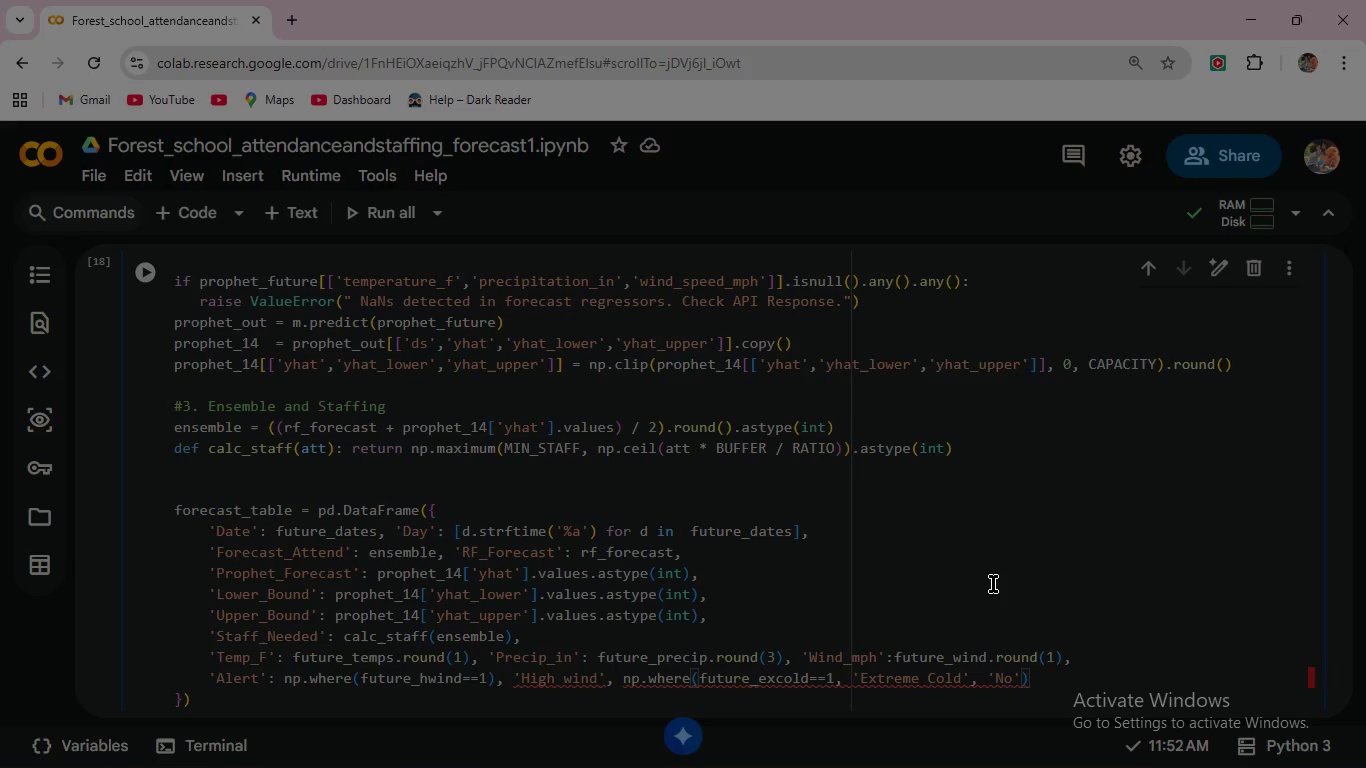 
wait(10.56)
 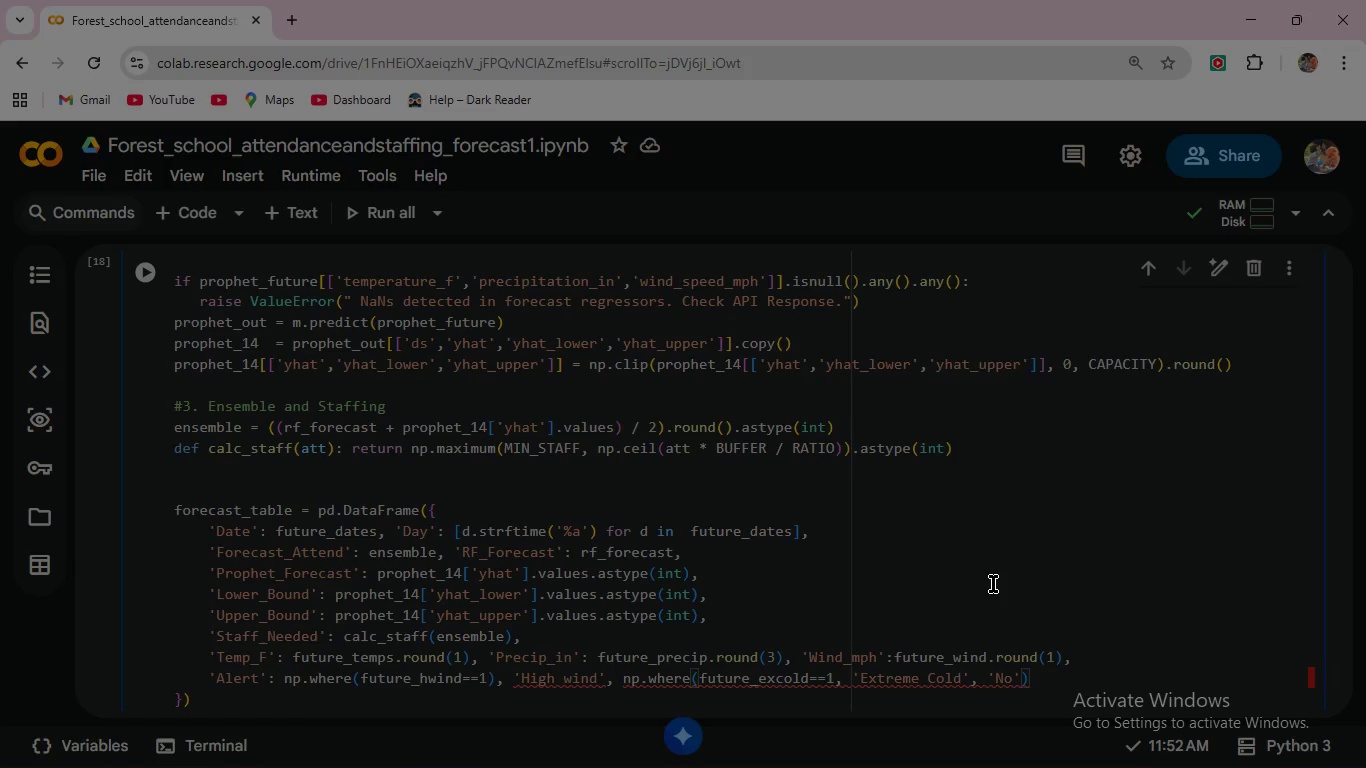 
type(rmal)
 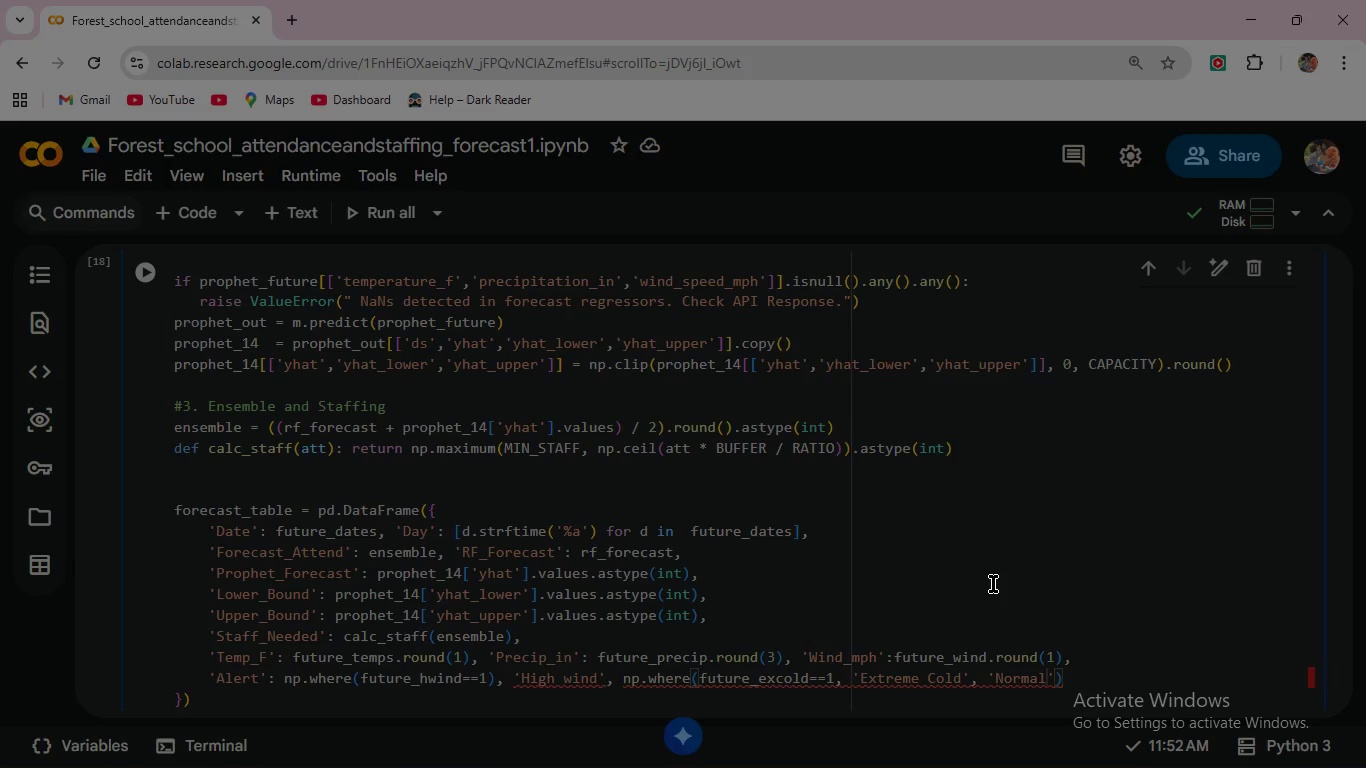 
wait(15.99)
 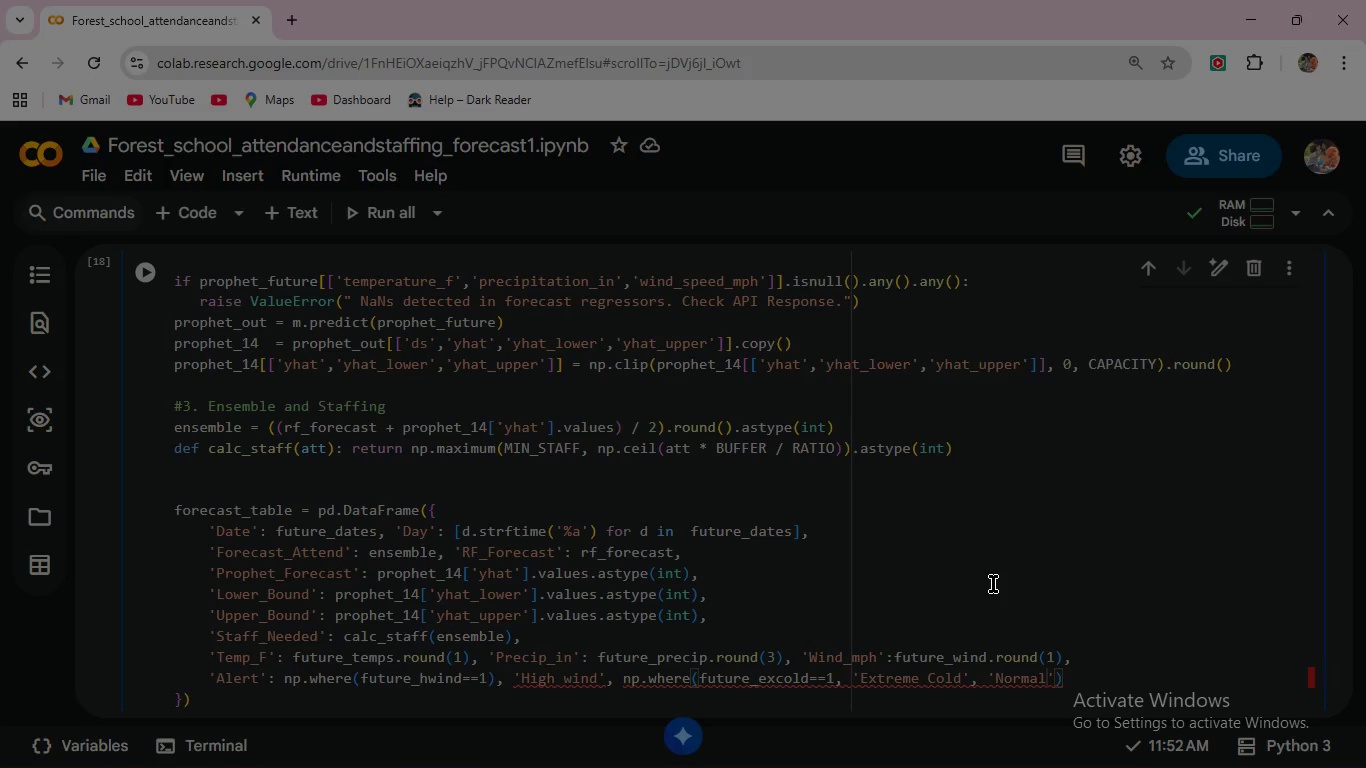 
left_click([496, 678])
 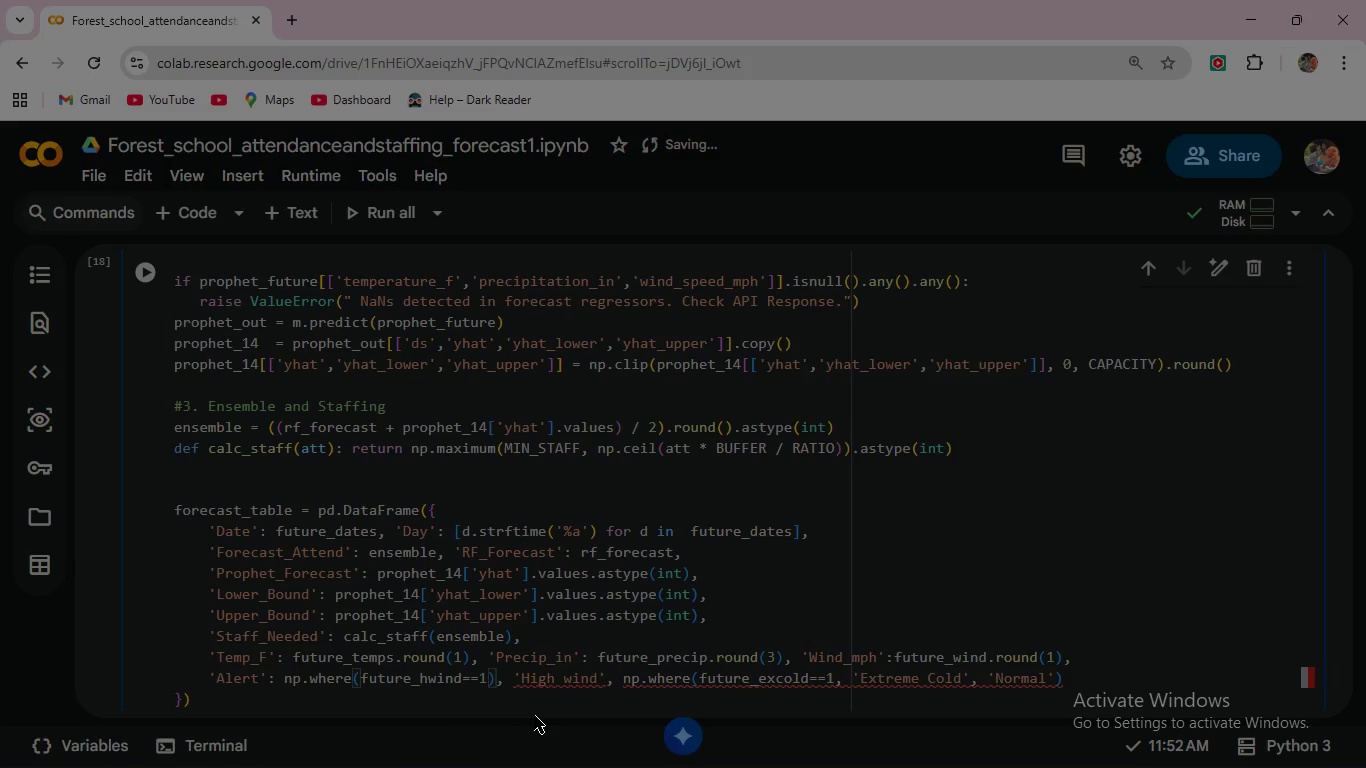 
key(Backspace)
 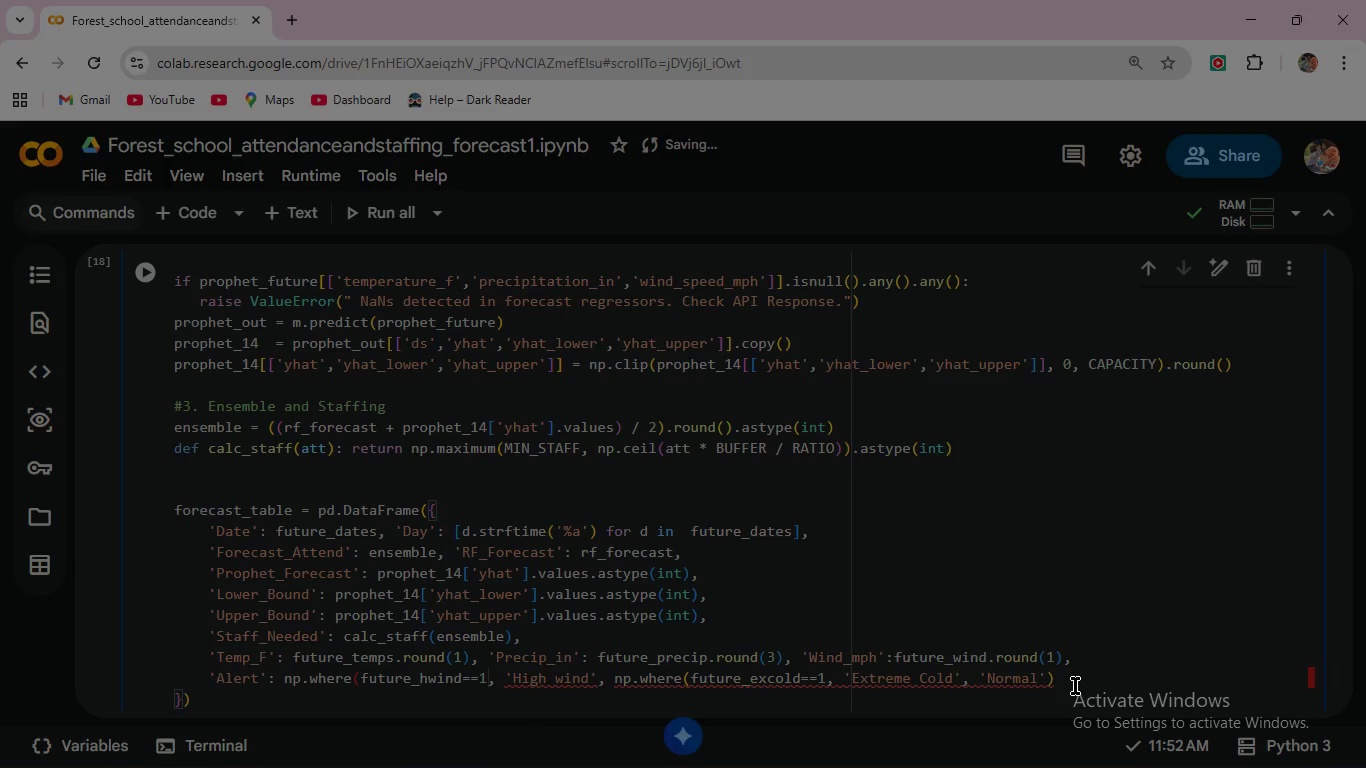 
left_click([1062, 682])
 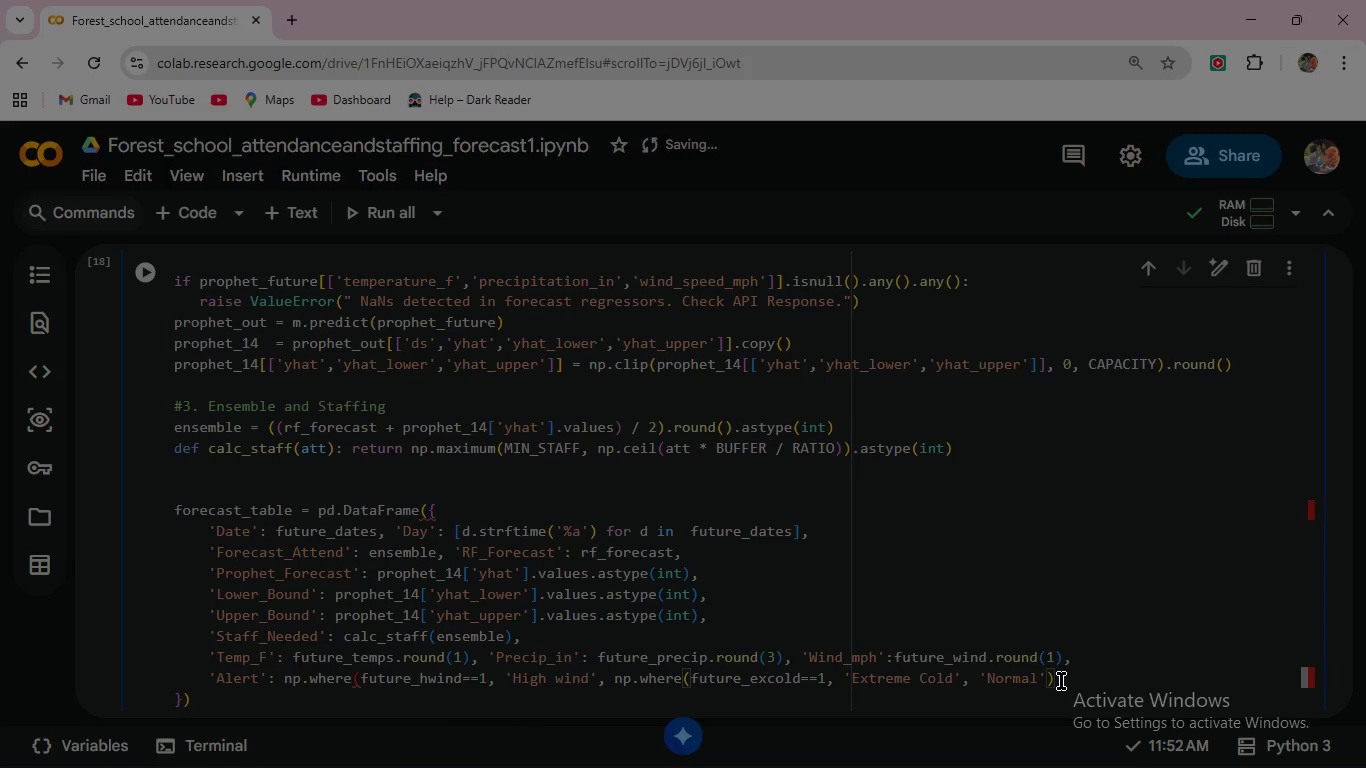 
key(Shift+0)
 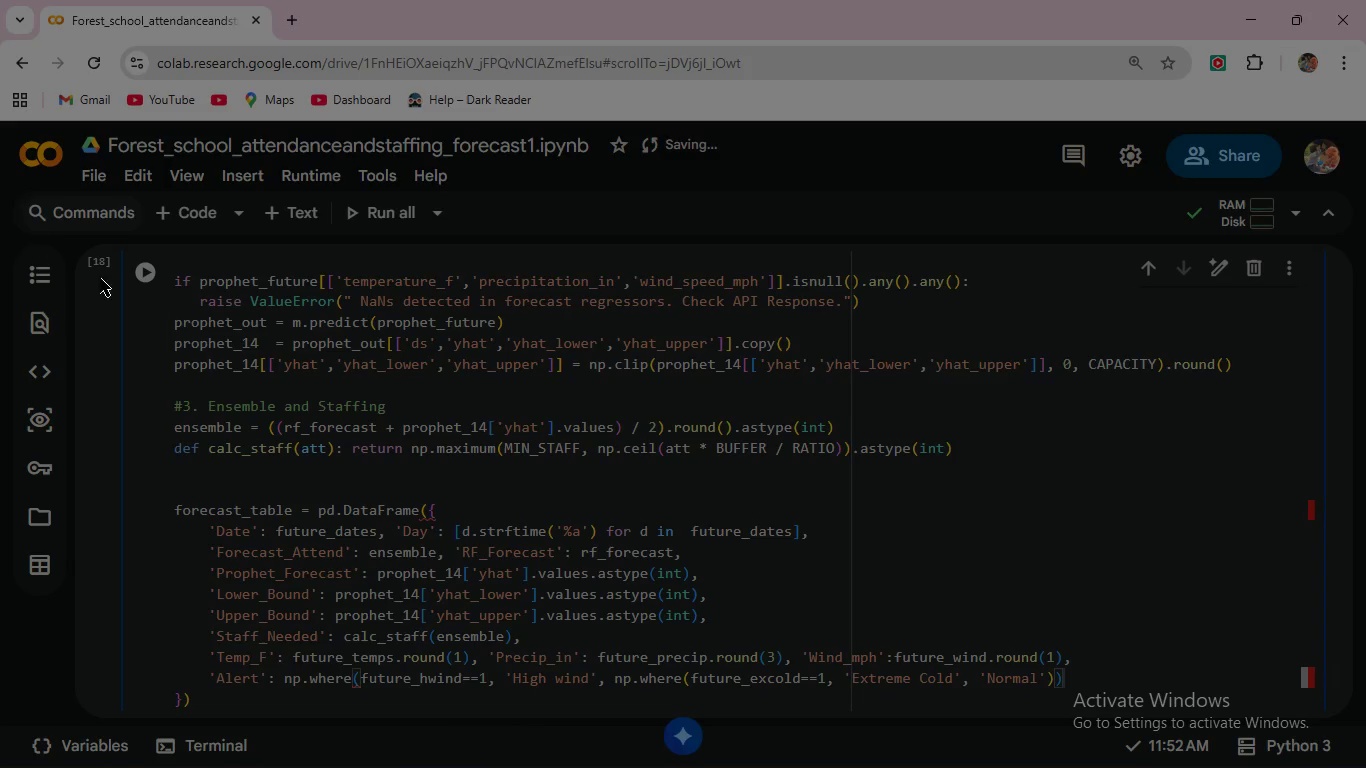 
left_click([138, 266])
 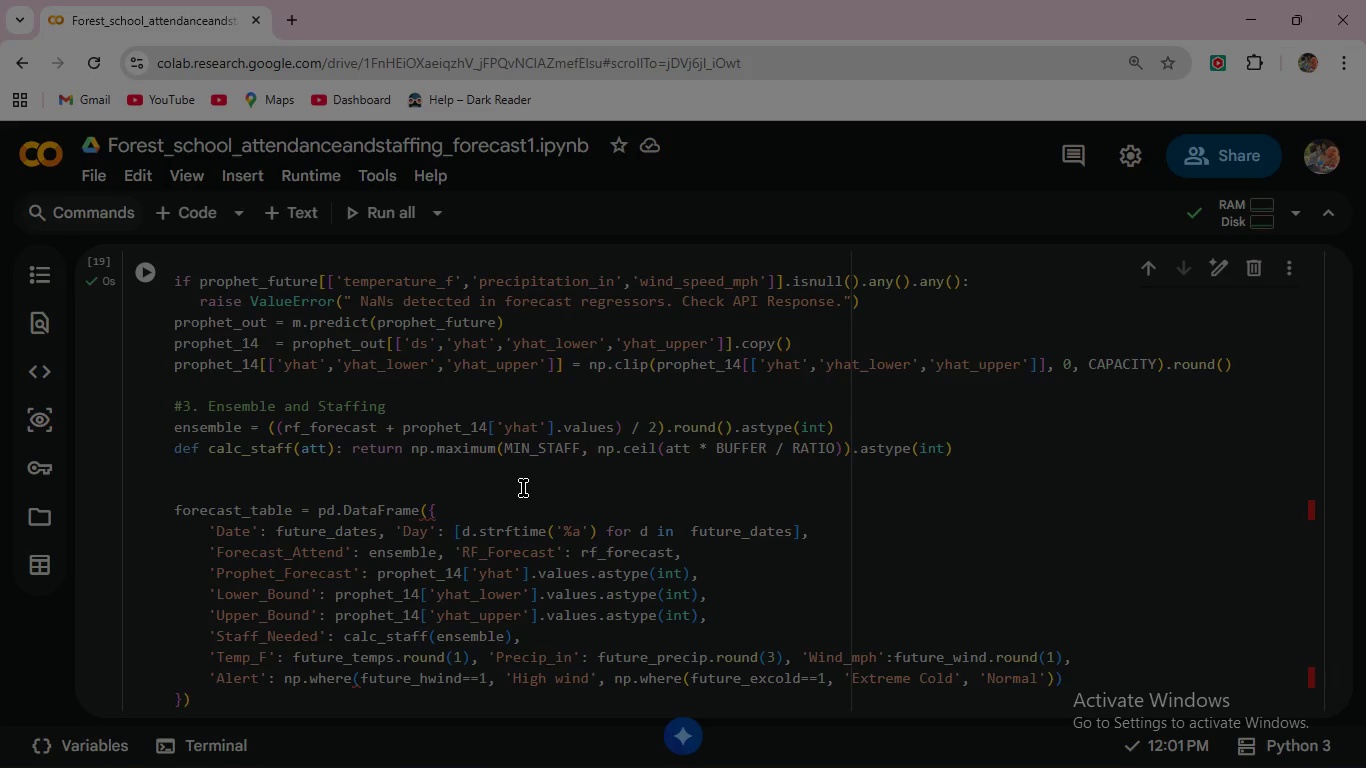 
scroll: coordinate [523, 488], scroll_direction: down, amount: 3.0
 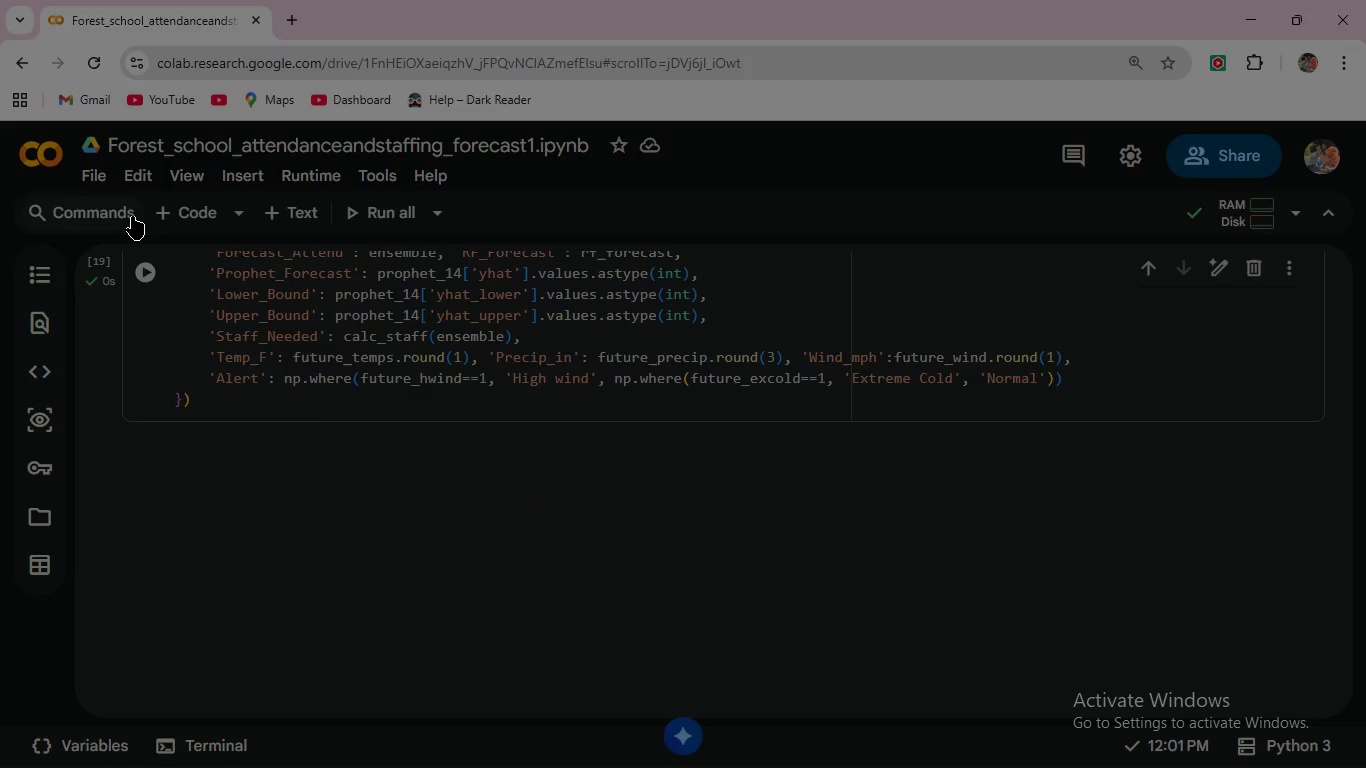 
left_click([141, 263])
 